 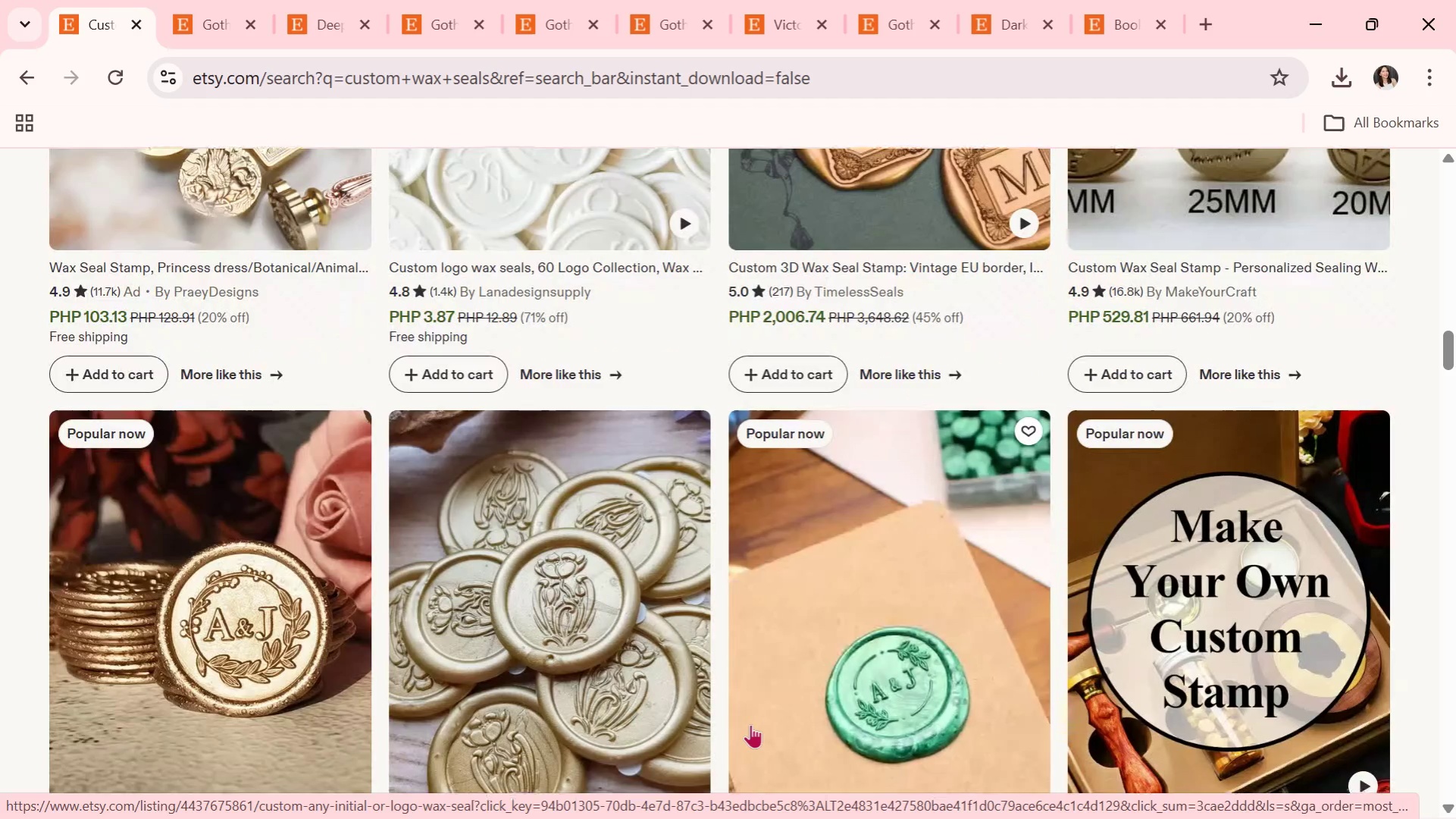 
scroll: coordinate [750, 724], scroll_direction: down, amount: 2.0
 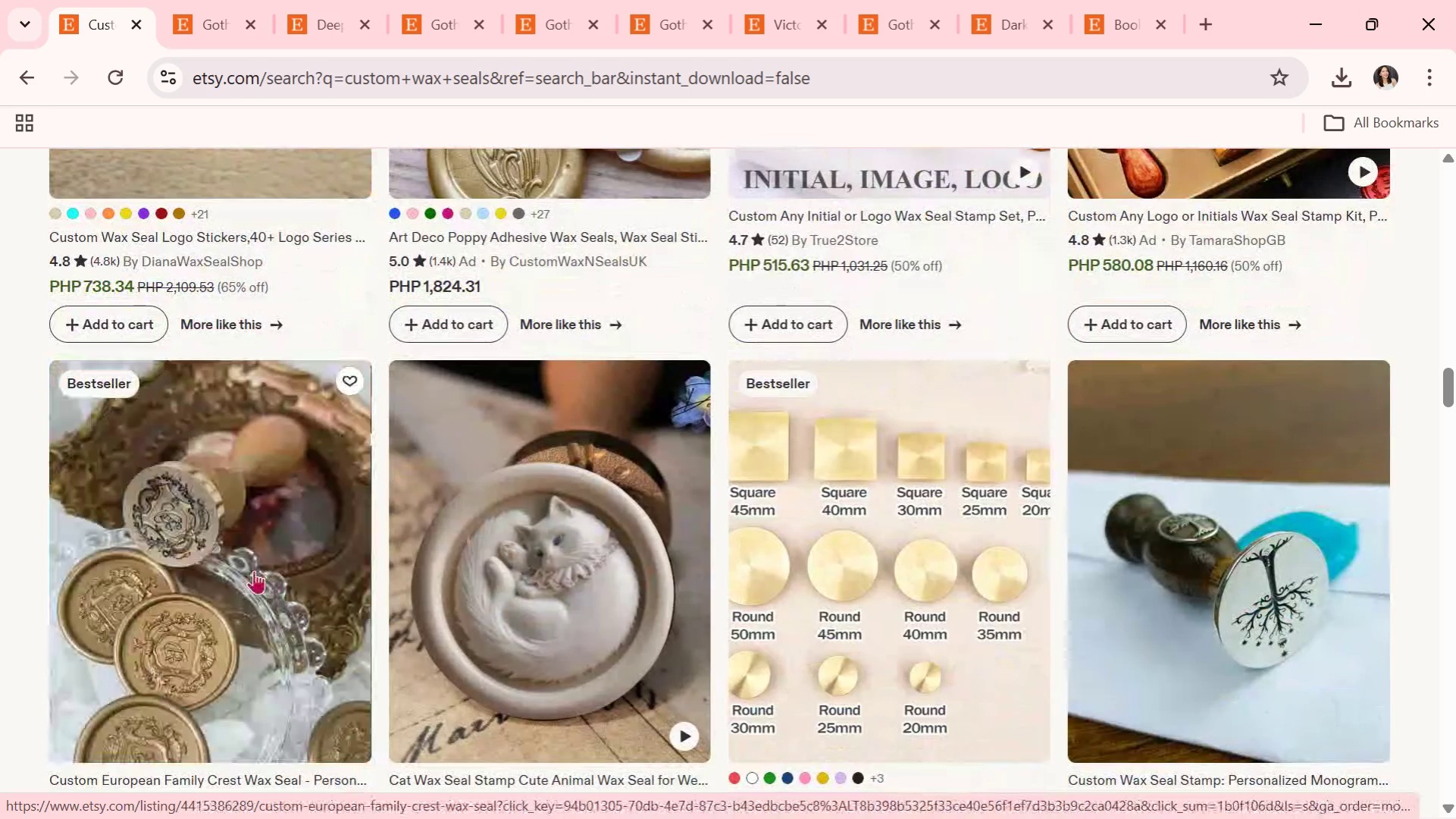 
left_click([254, 570])
 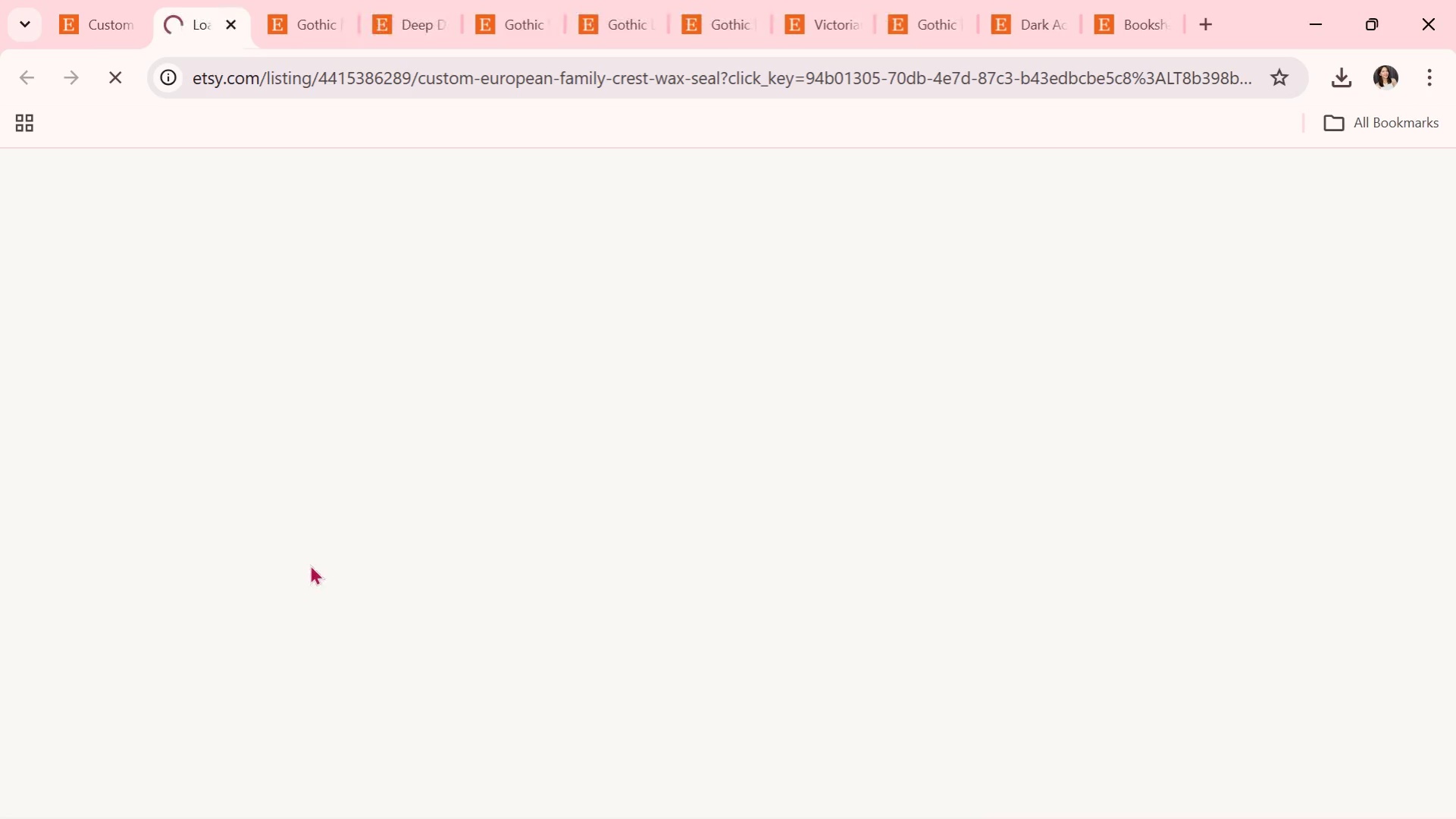 
scroll: coordinate [512, 575], scroll_direction: down, amount: 3.0
 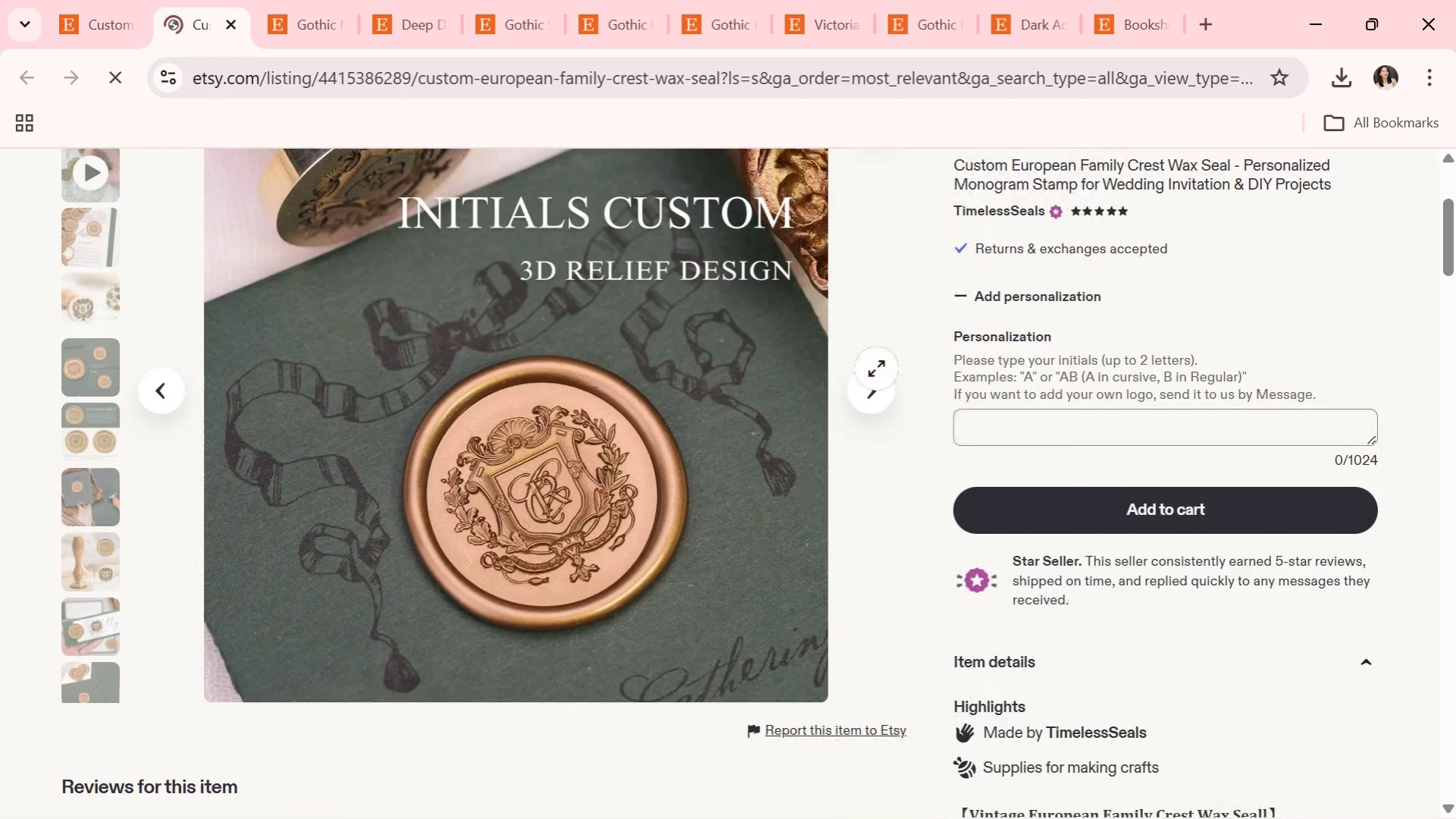 
left_click([870, 390])
 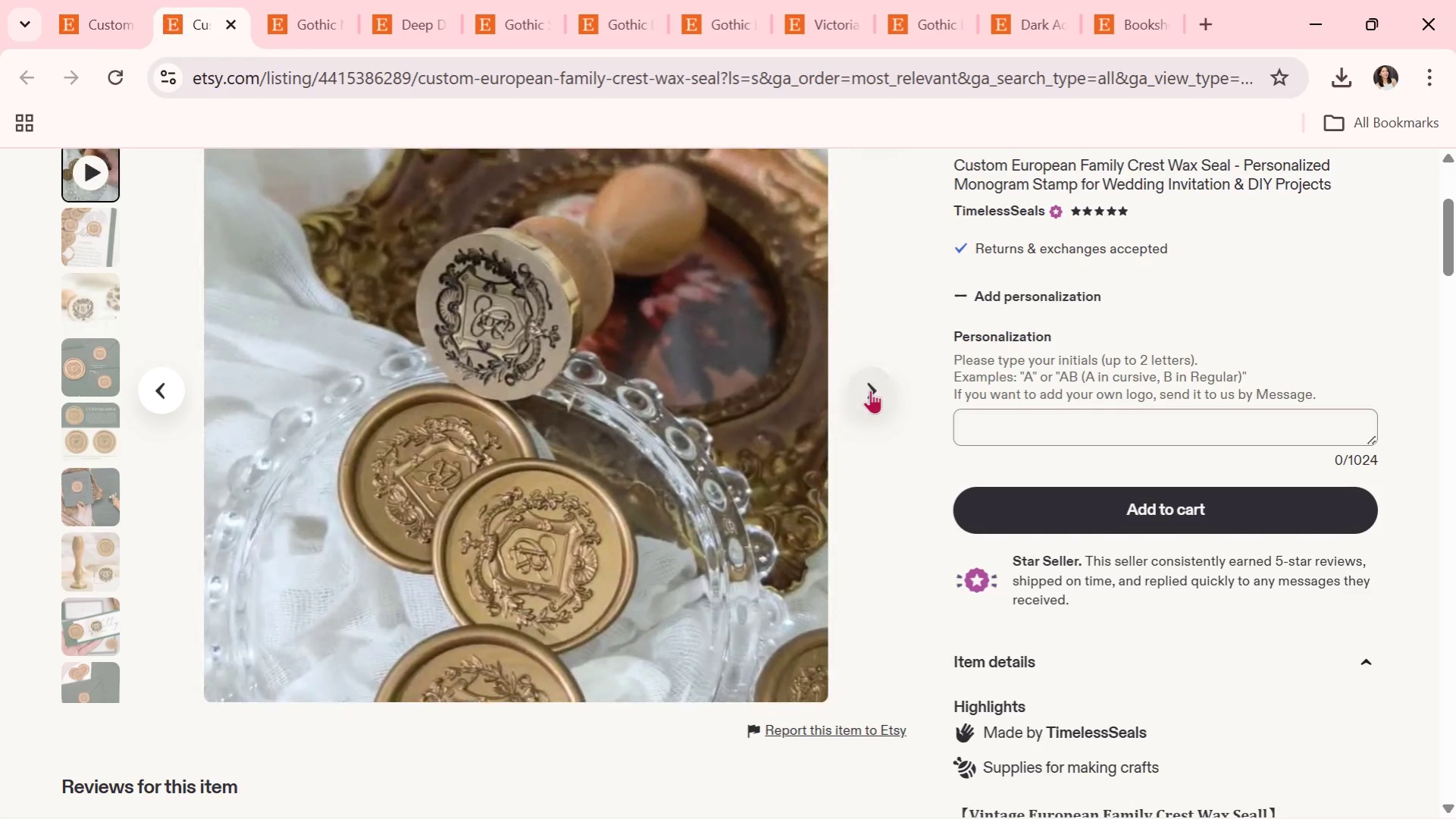 
left_click([870, 390])
 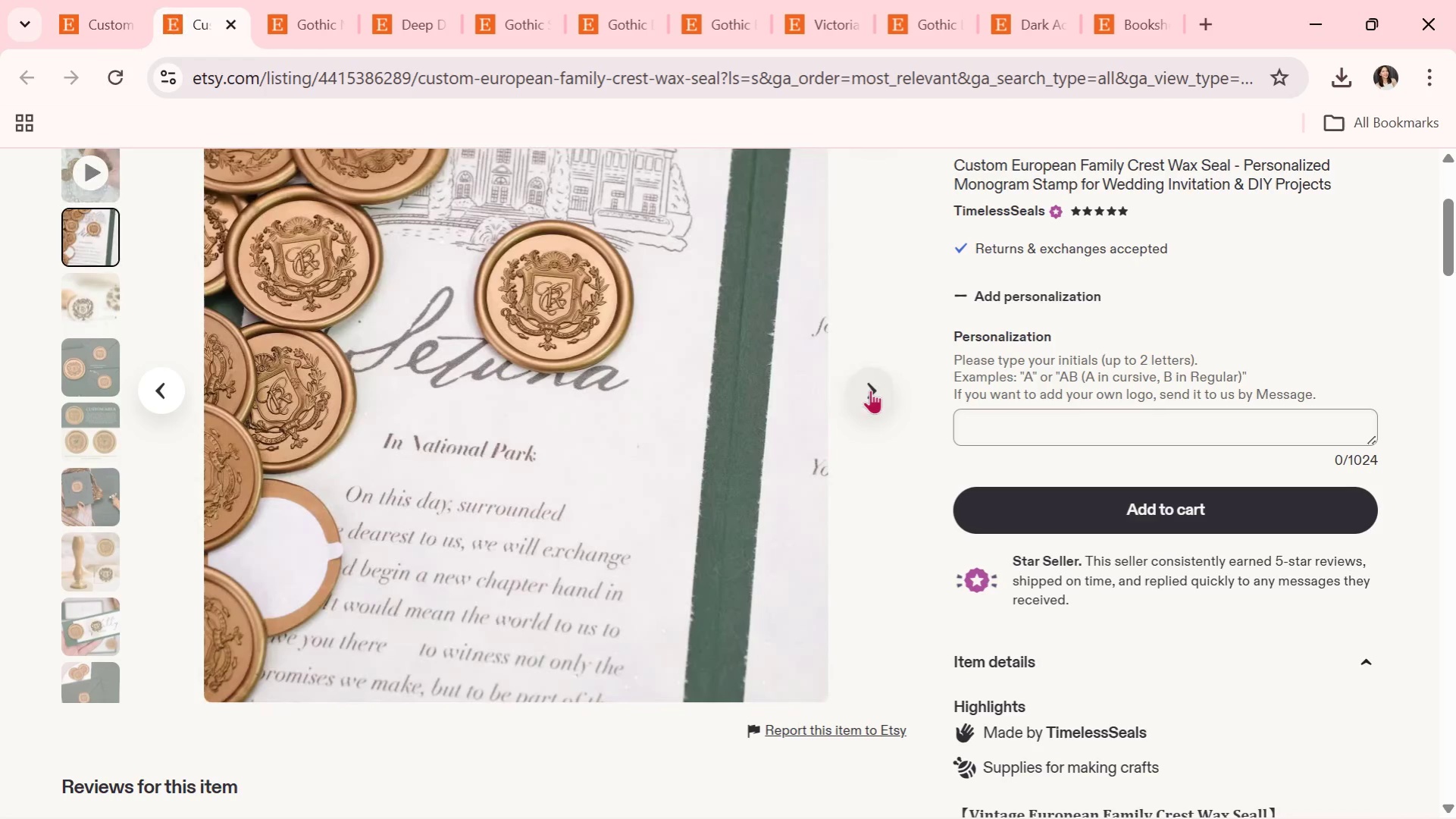 
wait(5.19)
 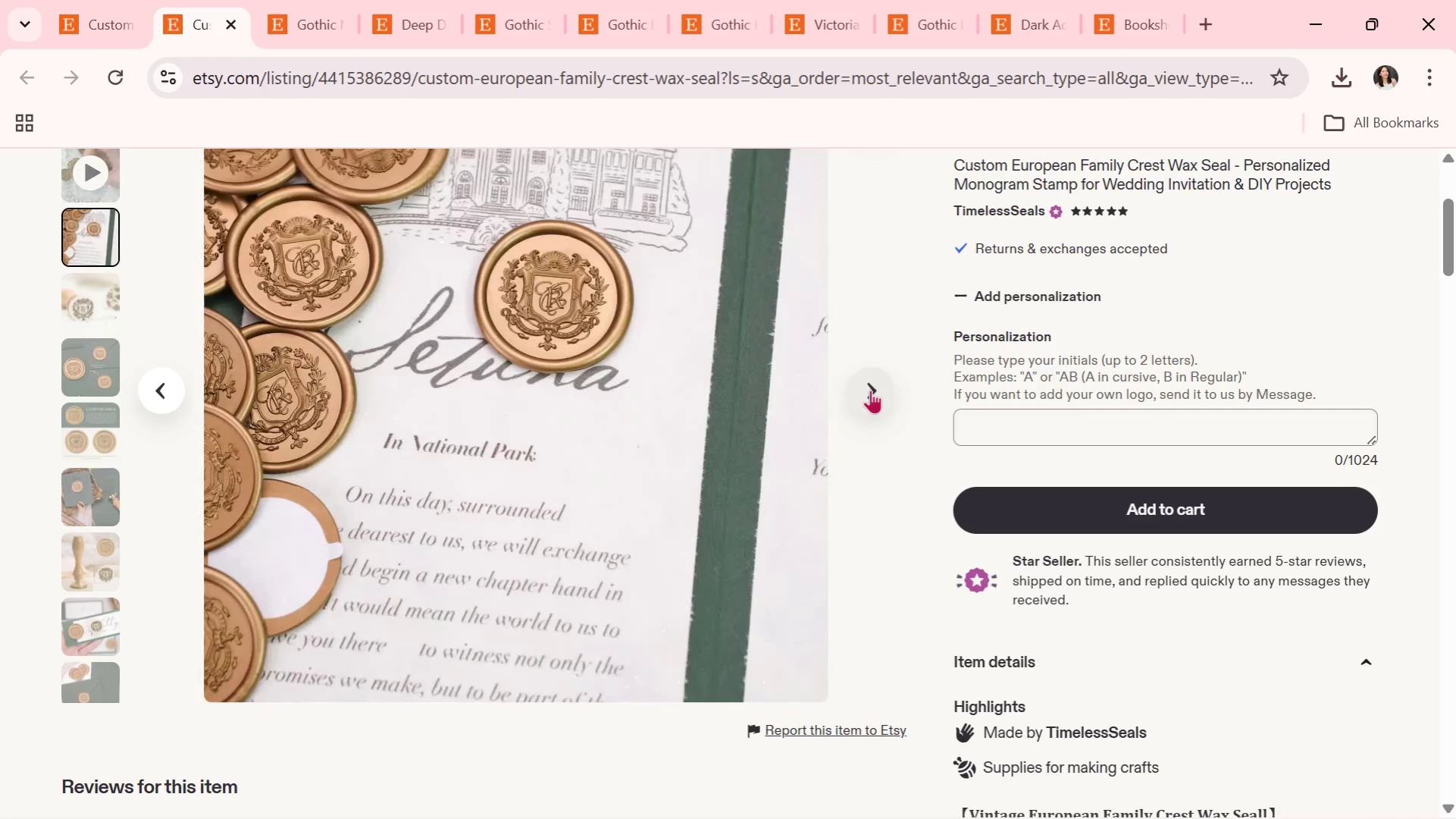 
left_click([870, 390])
 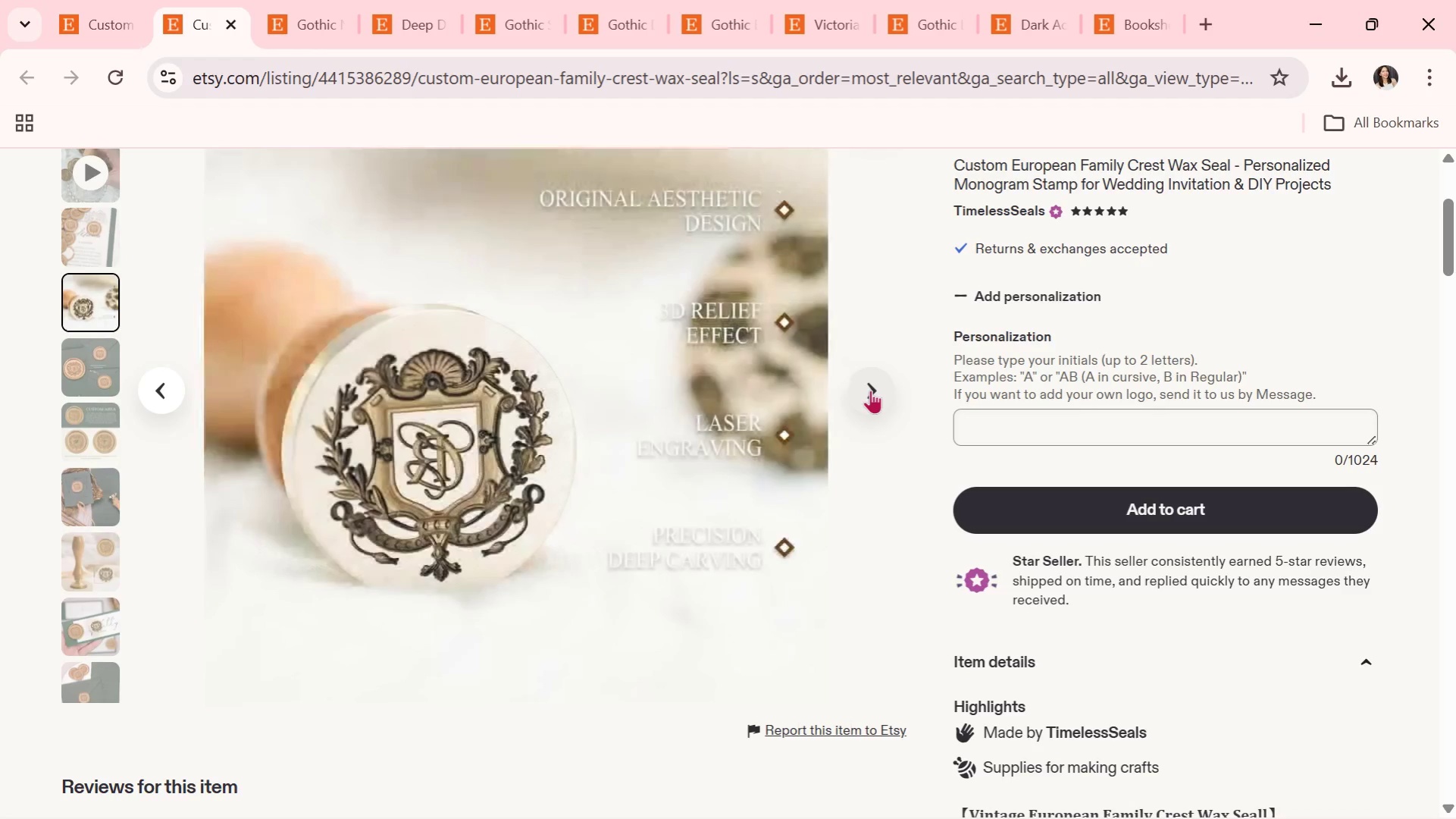 
left_click([870, 390])
 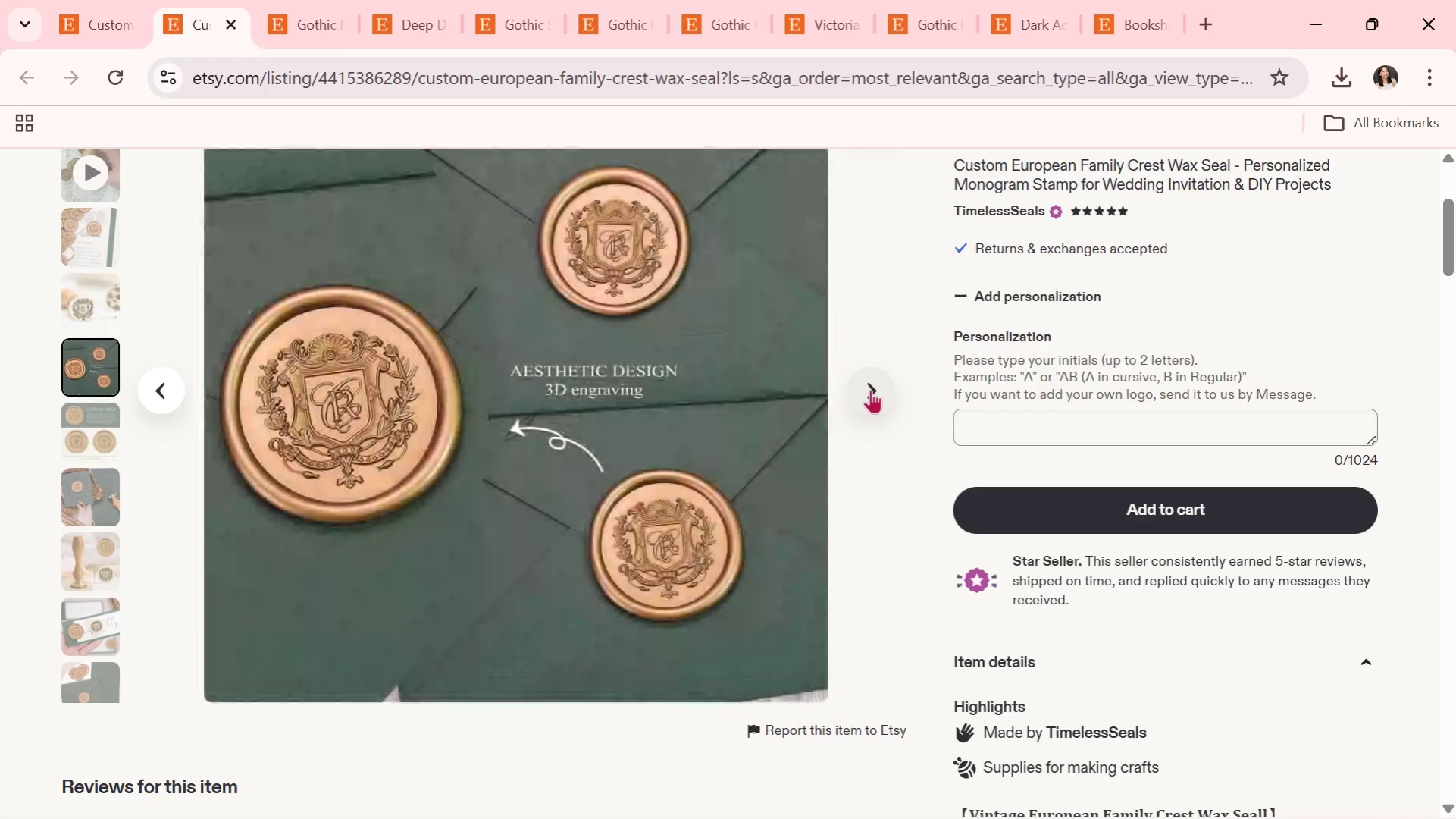 
wait(6.76)
 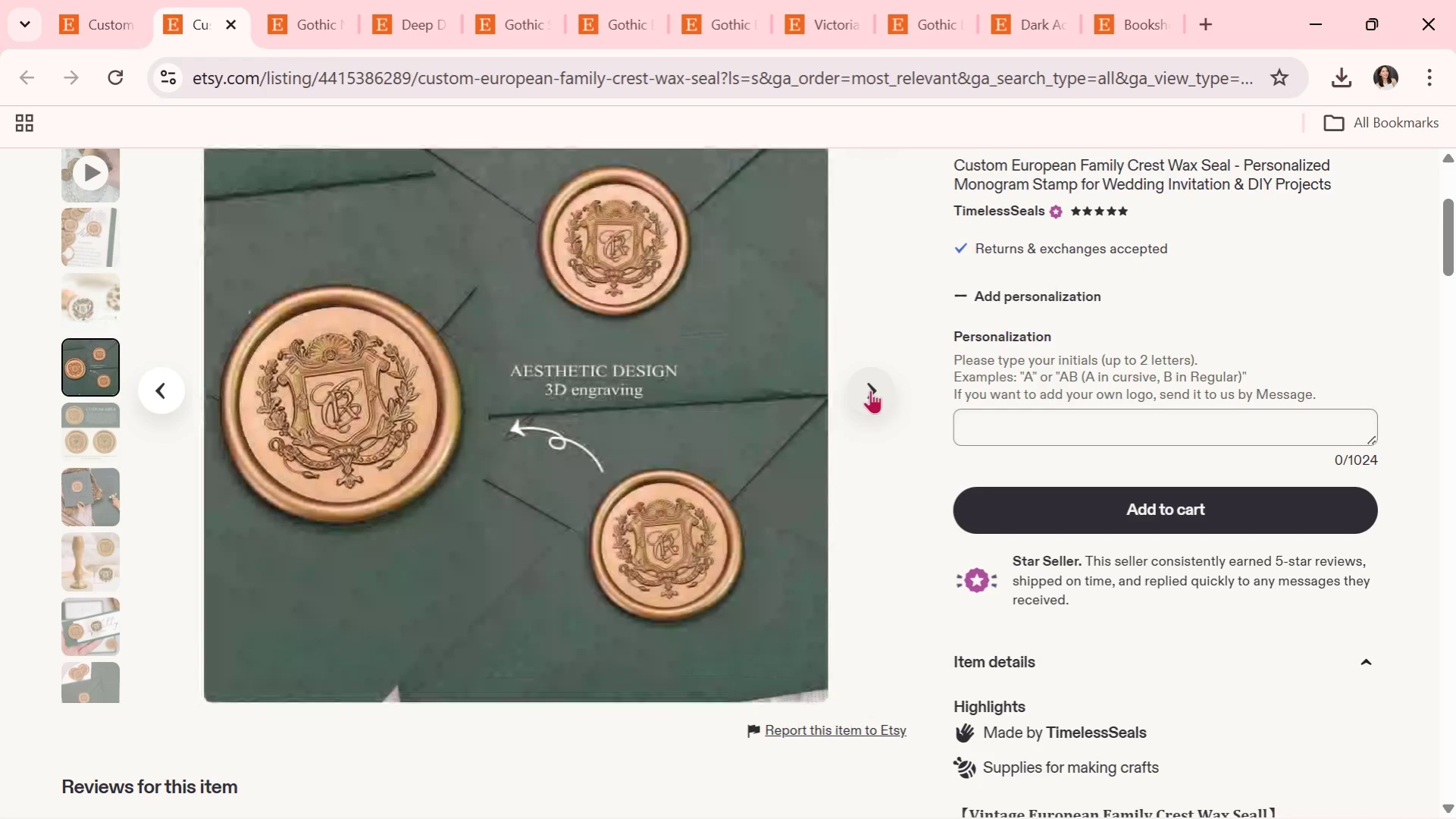 
left_click([870, 390])
 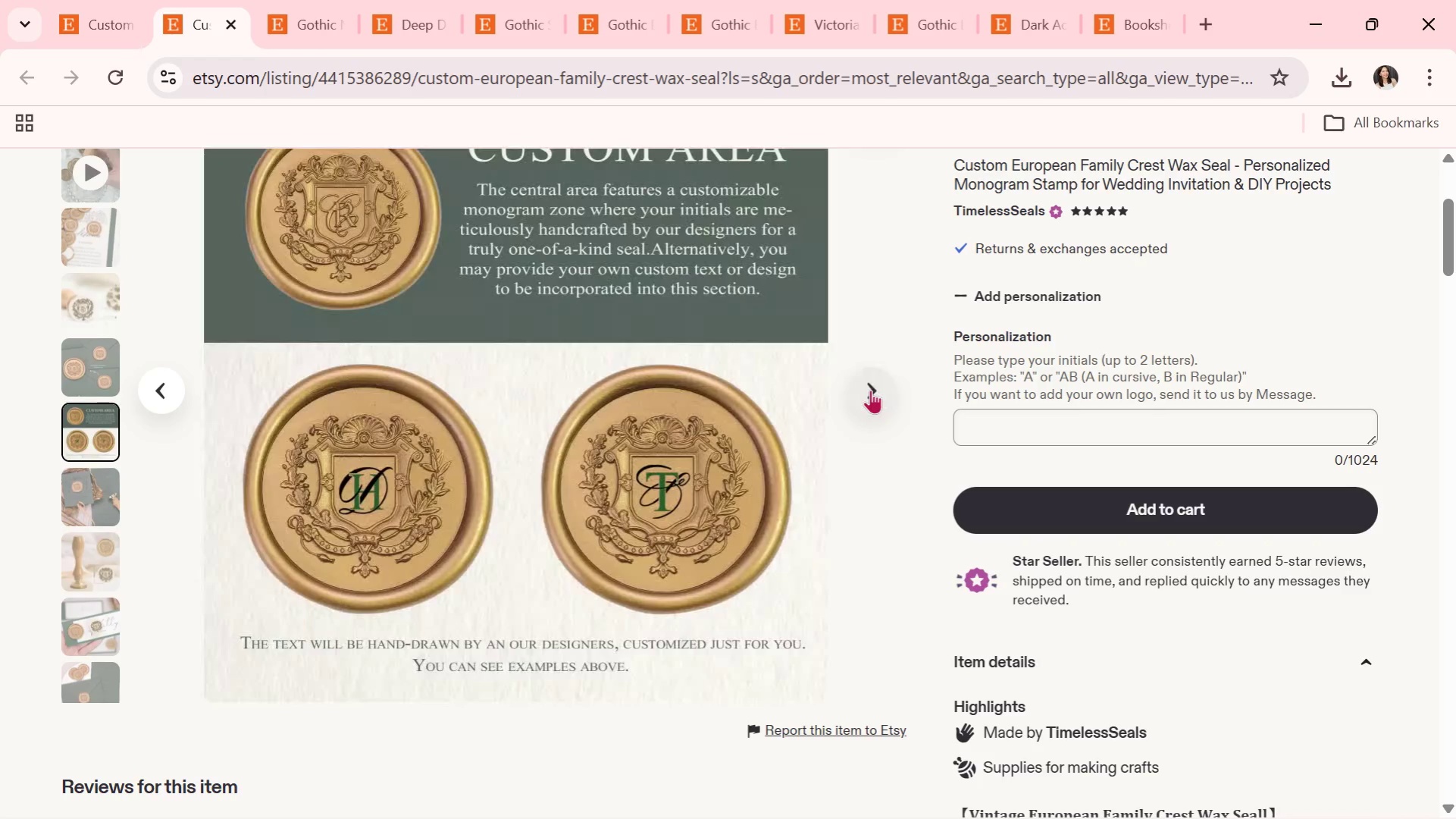 
wait(10.3)
 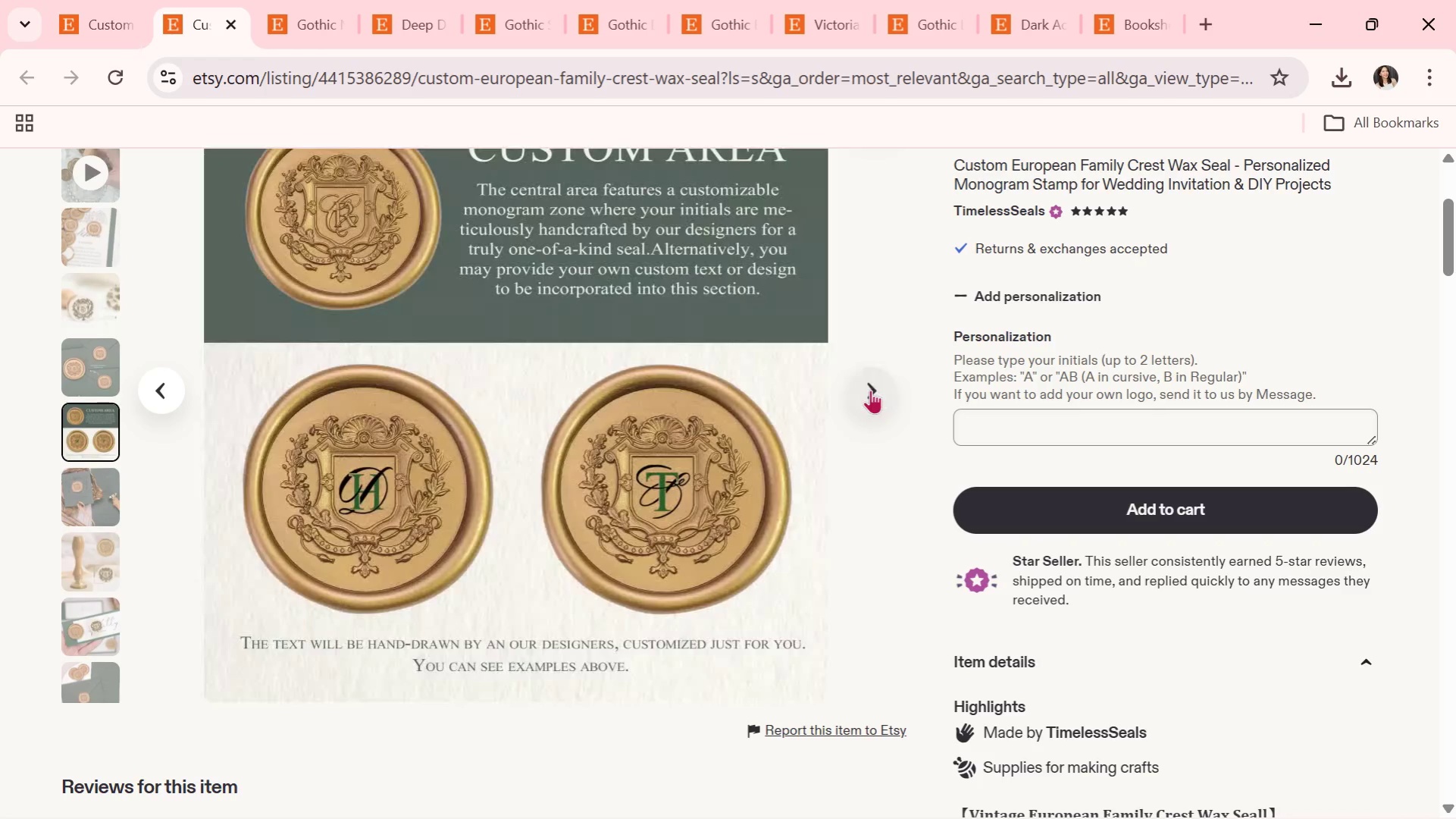 
left_click([870, 390])
 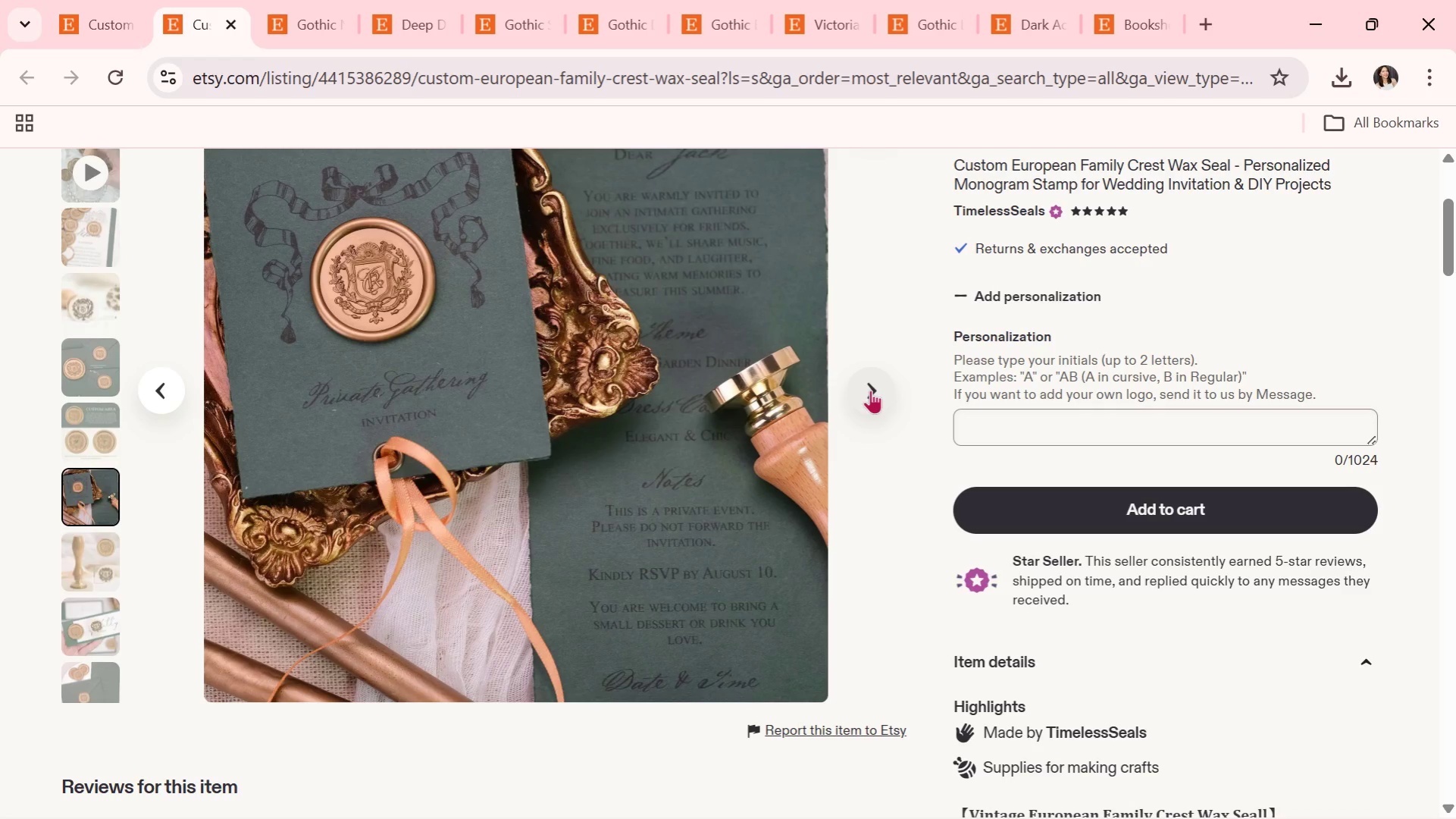 
left_click([870, 390])
 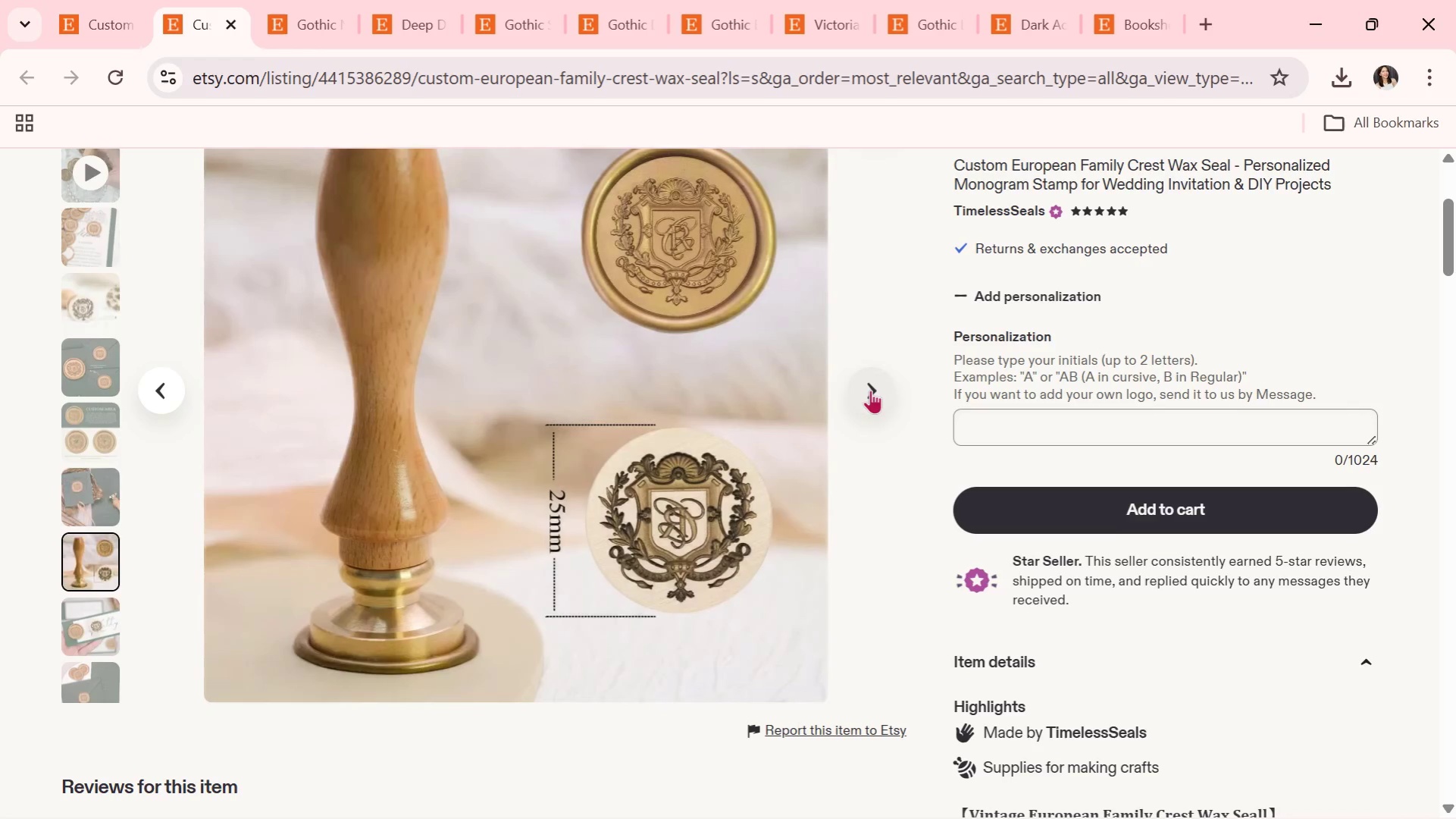 
left_click([870, 390])
 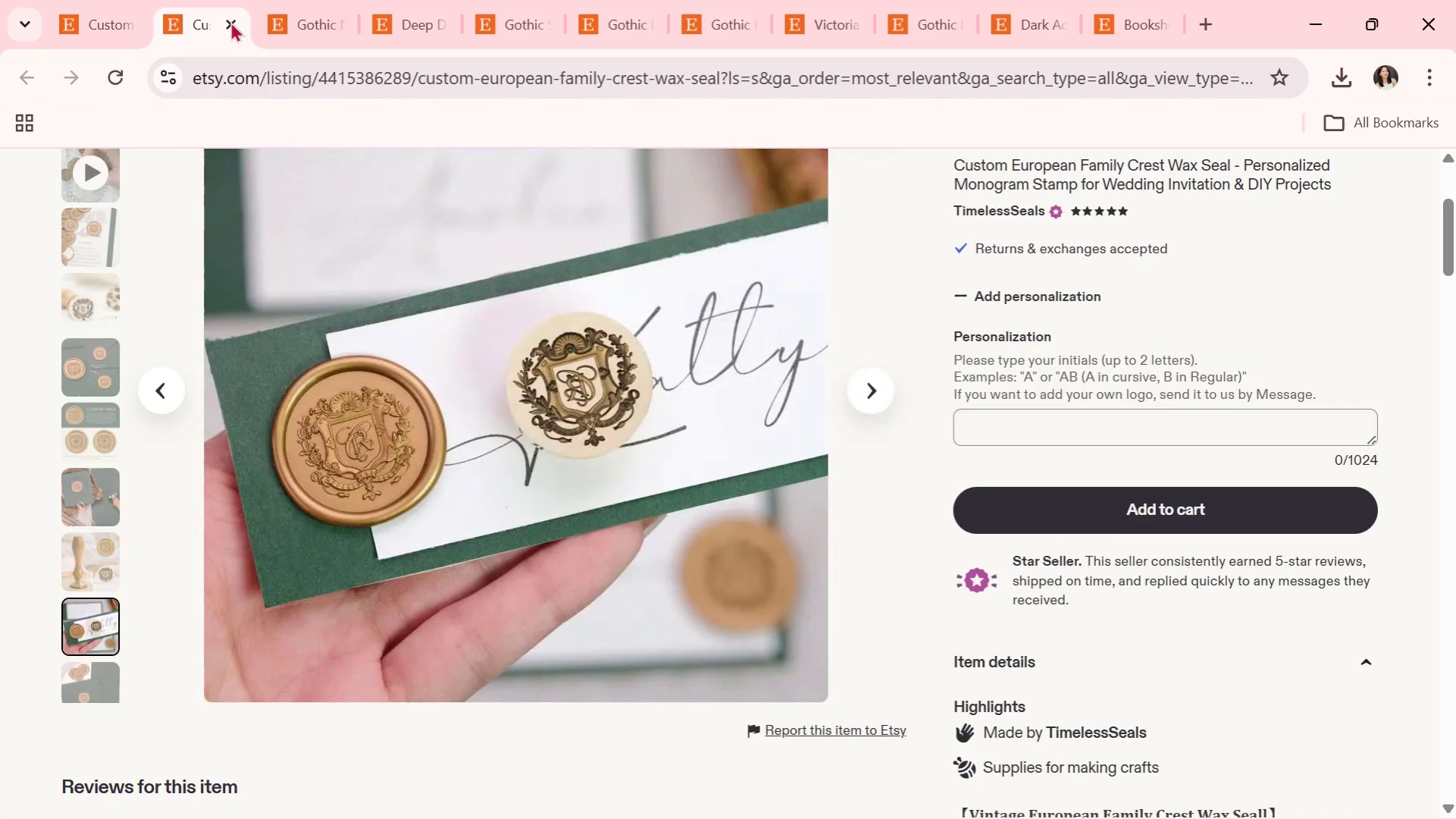 
left_click([234, 16])
 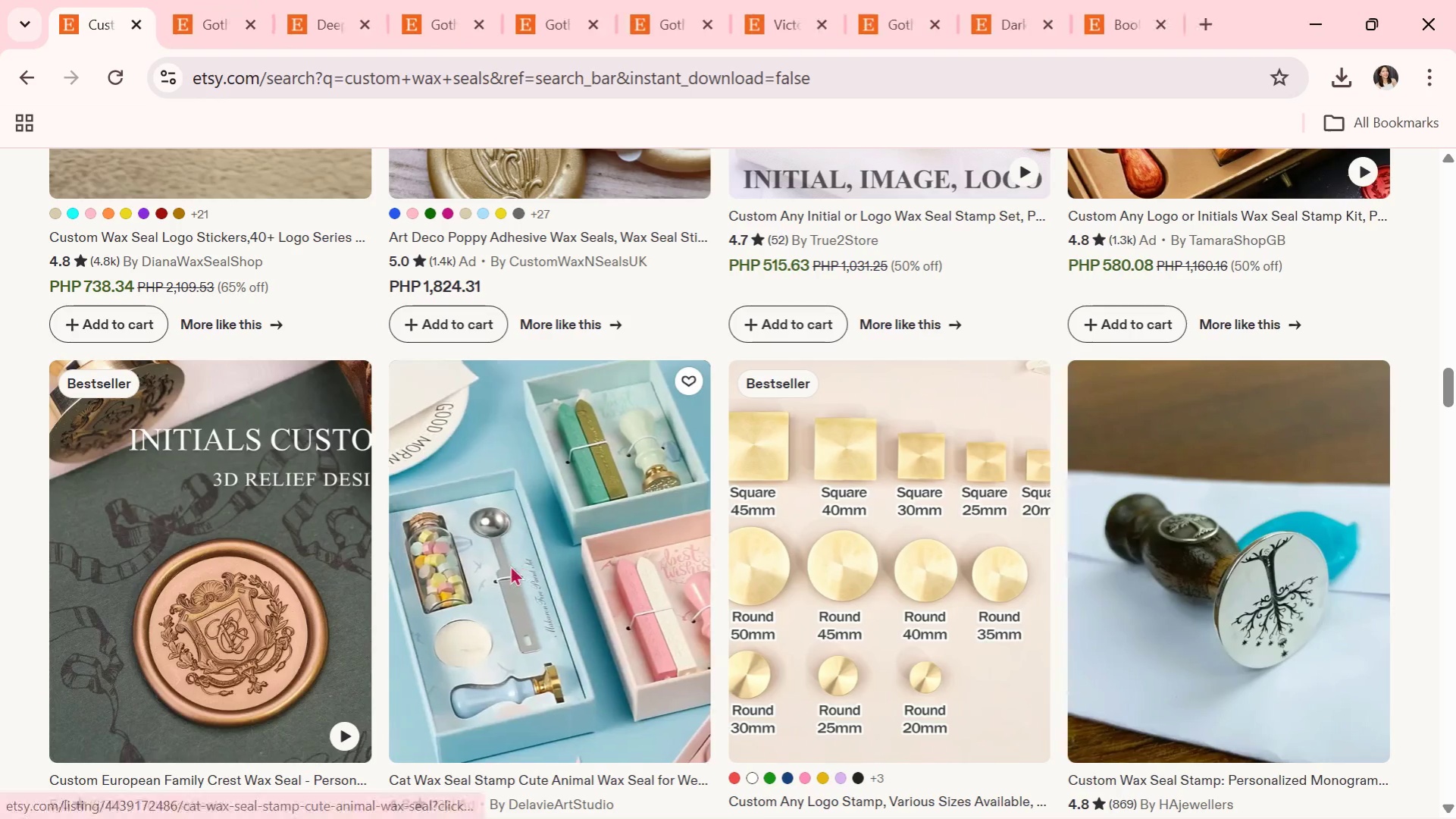 
scroll: coordinate [510, 565], scroll_direction: down, amount: 2.0
 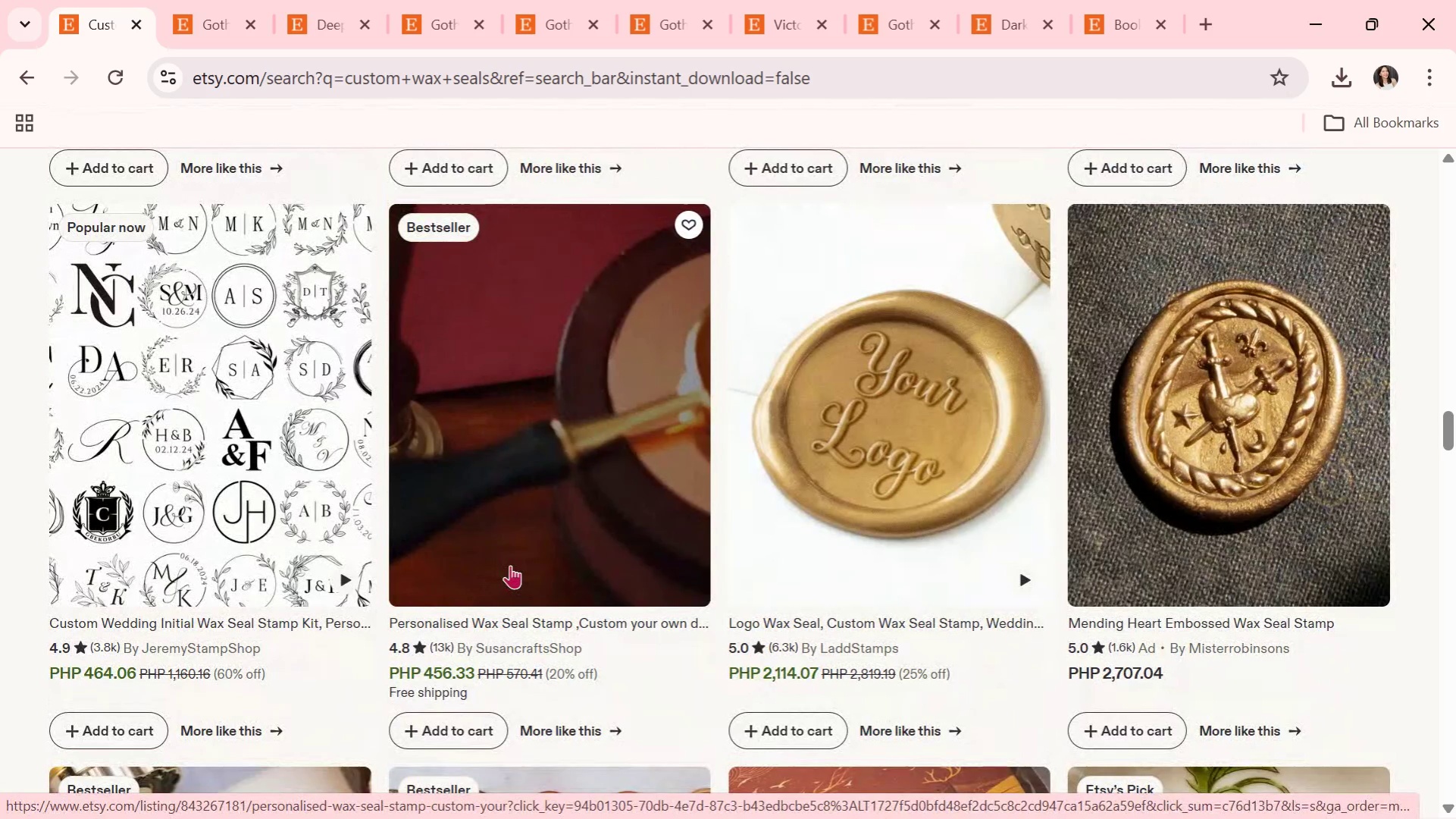 
wait(5.31)
 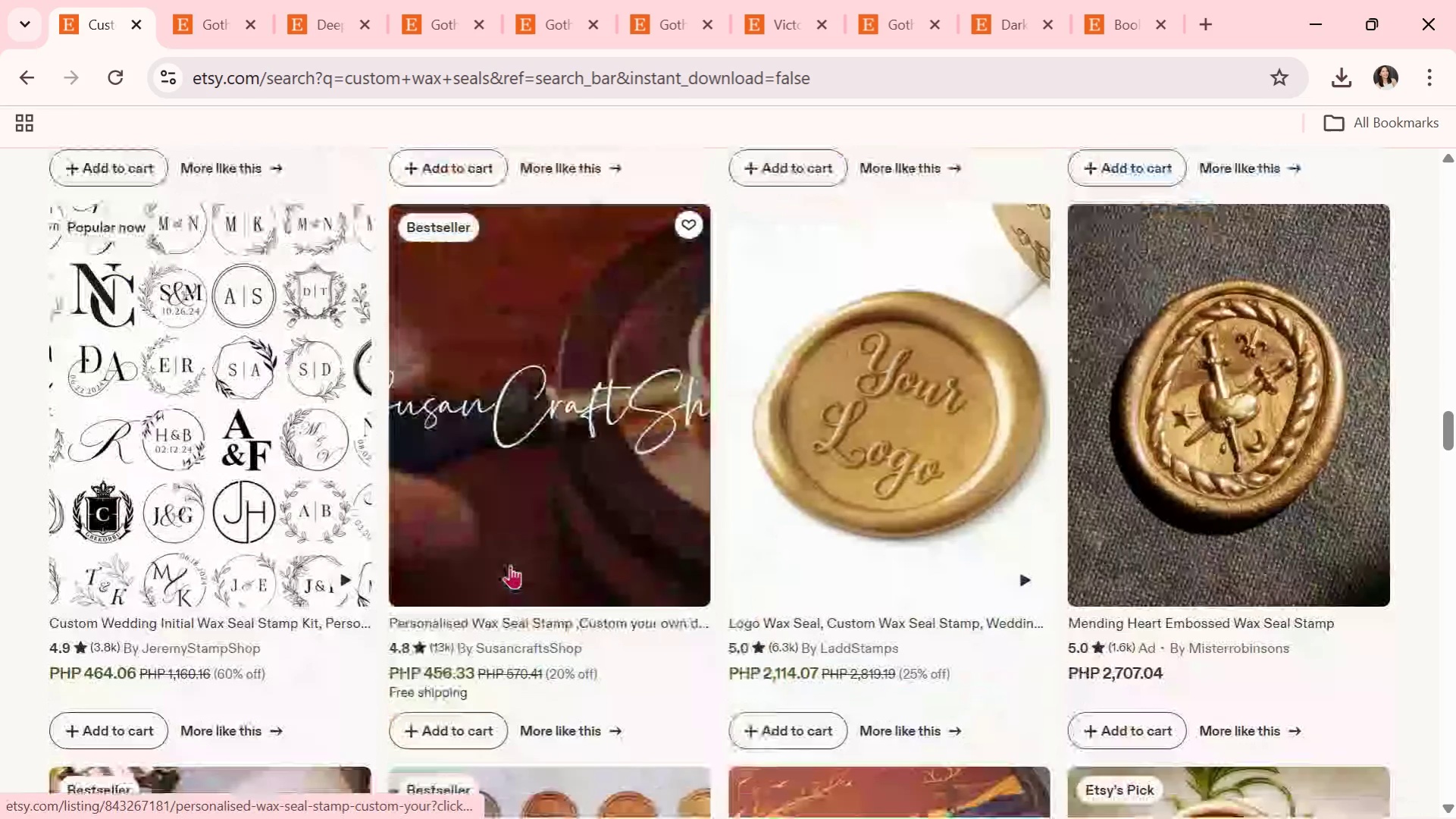 
scroll: coordinate [508, 567], scroll_direction: down, amount: 2.0
 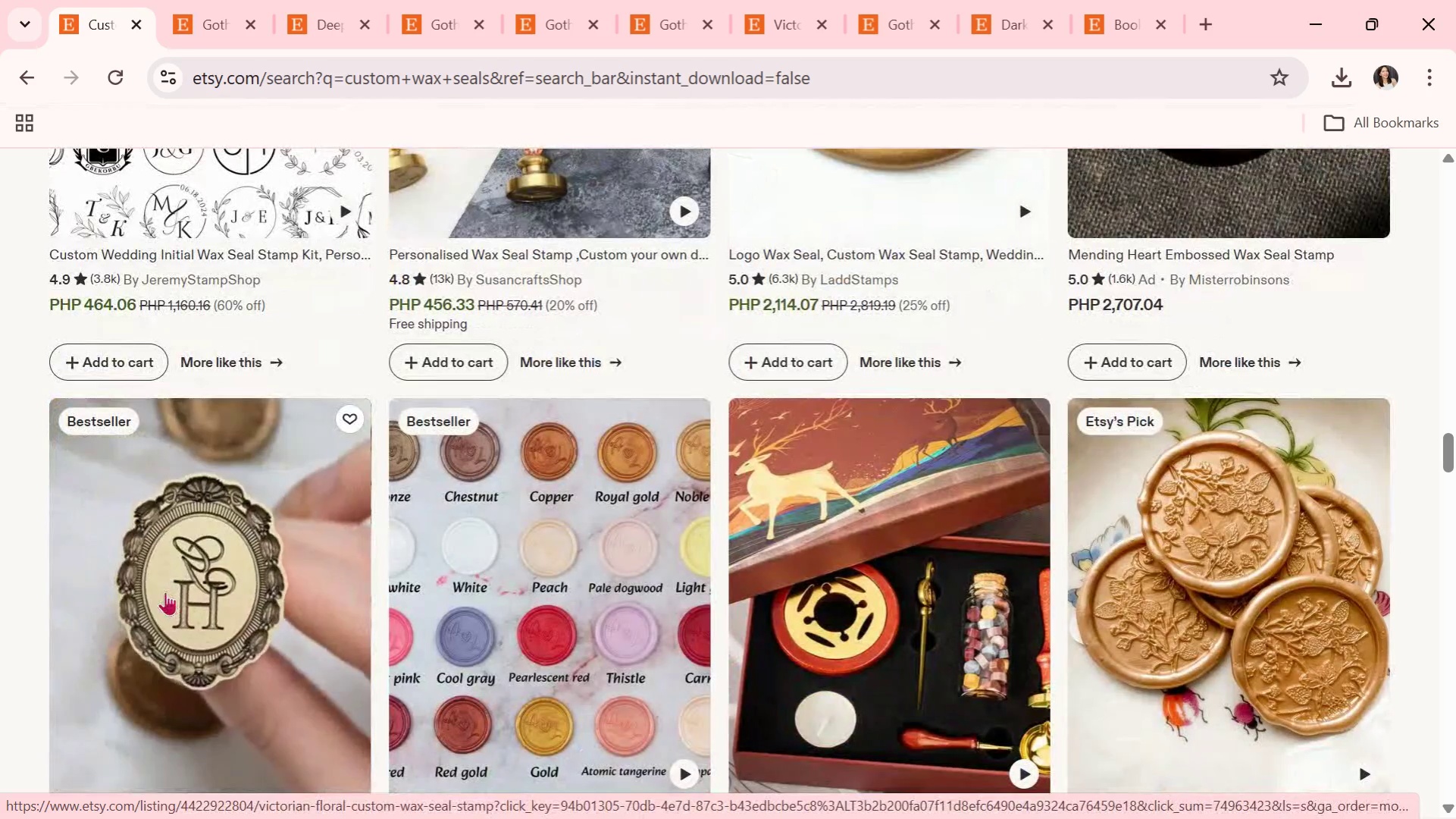 
left_click([1161, 569])
 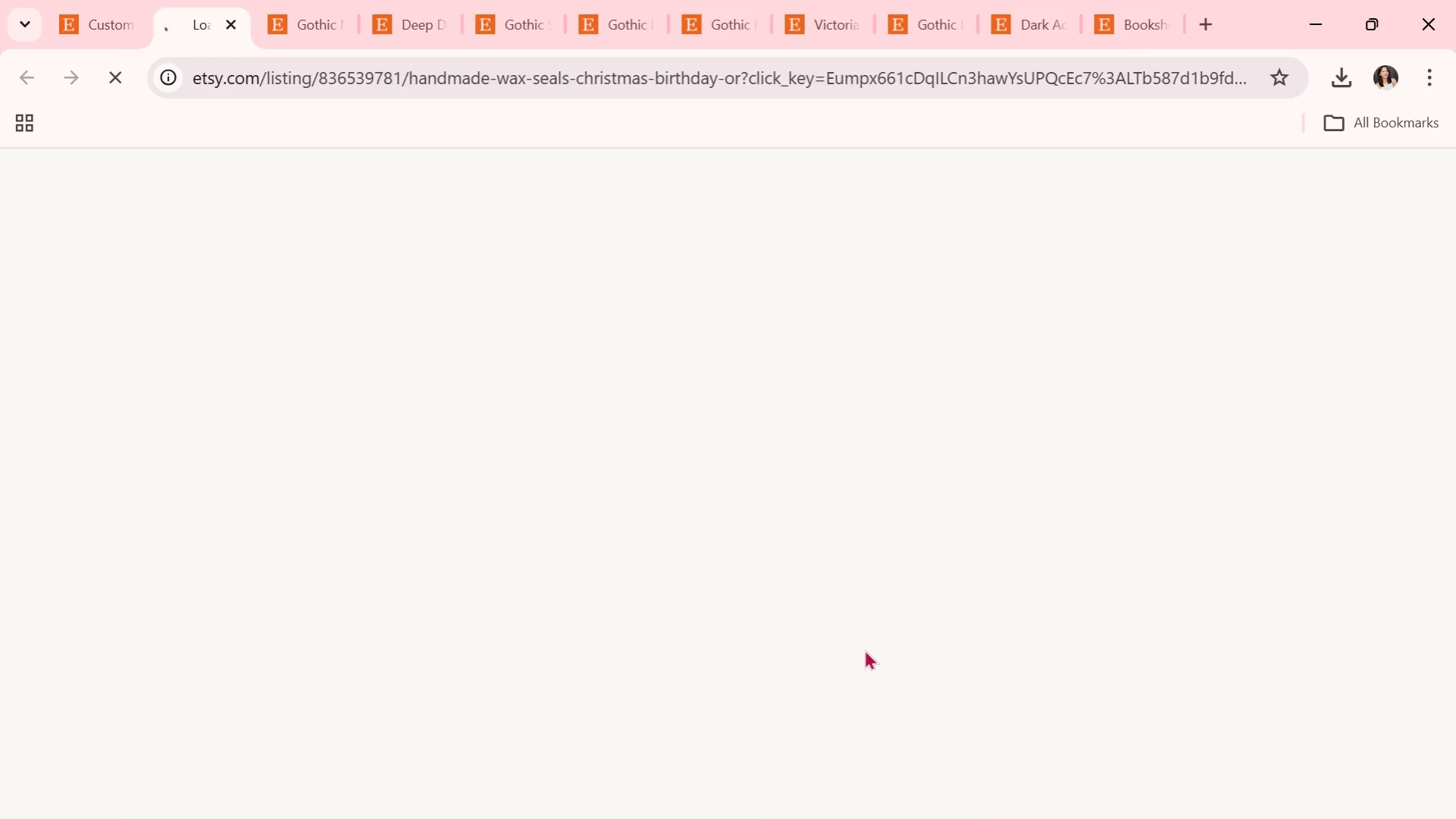 
scroll: coordinate [864, 649], scroll_direction: down, amount: 1.0
 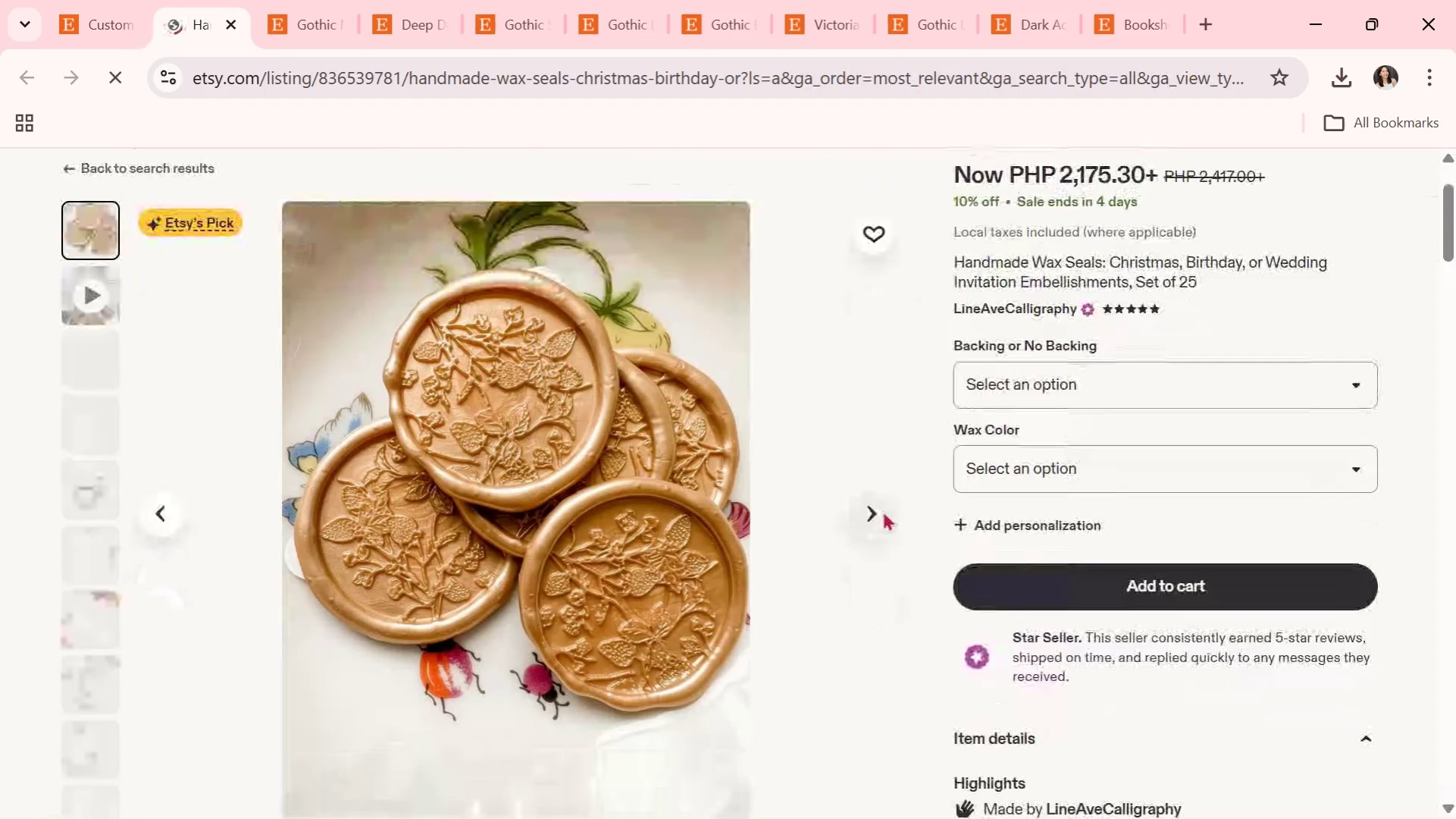 
left_click([882, 510])
 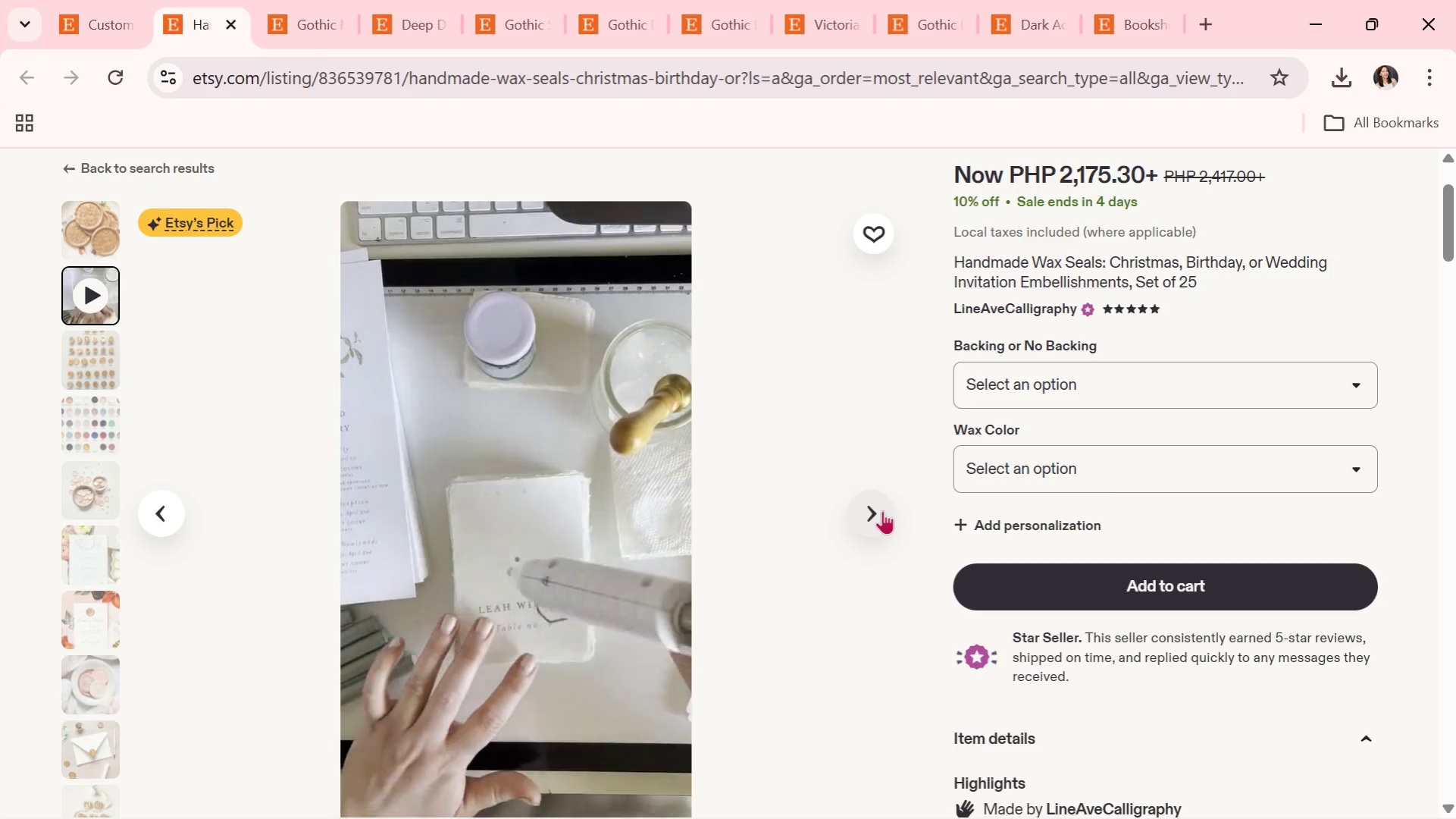 
left_click([882, 510])
 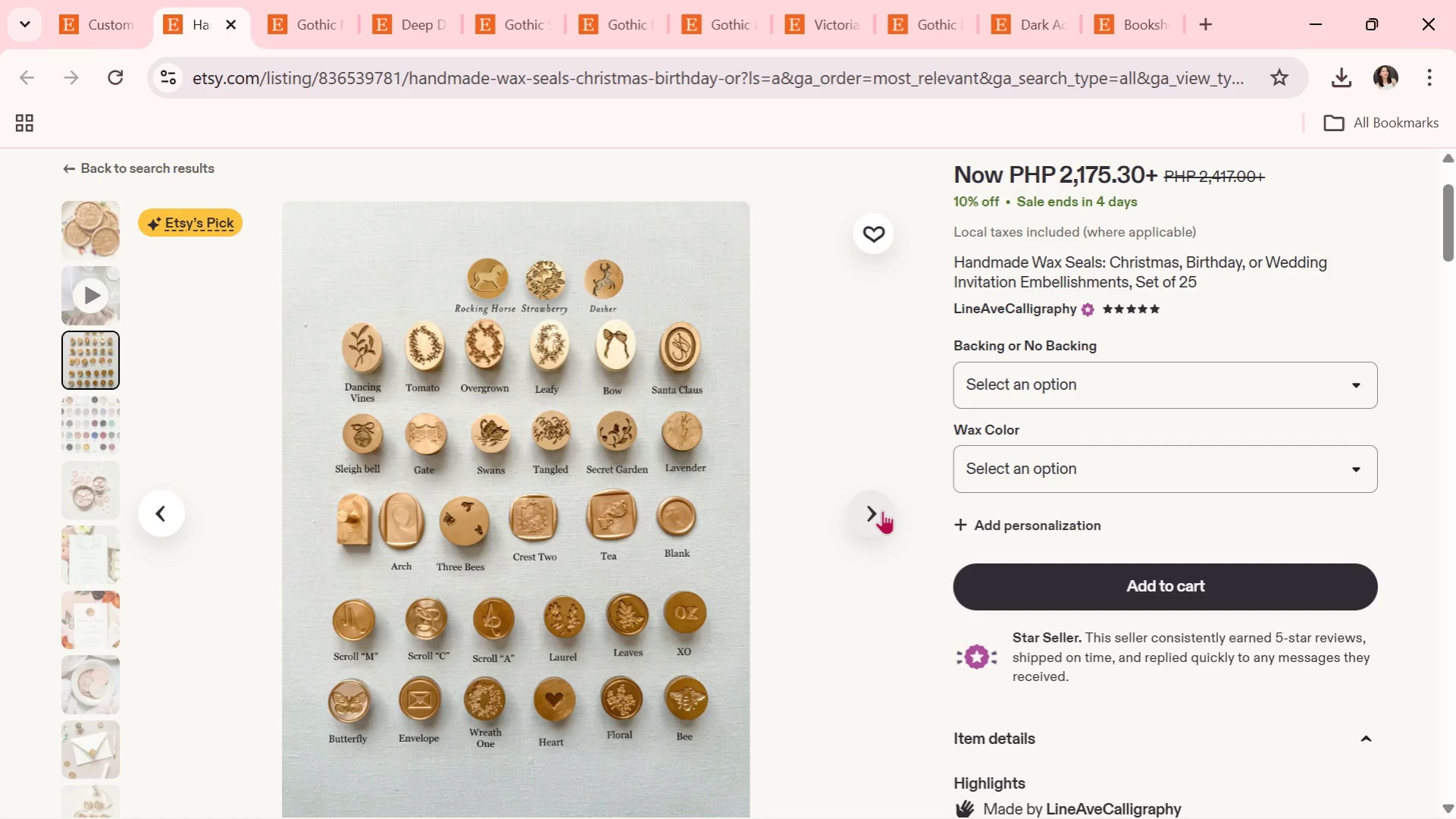 
wait(6.45)
 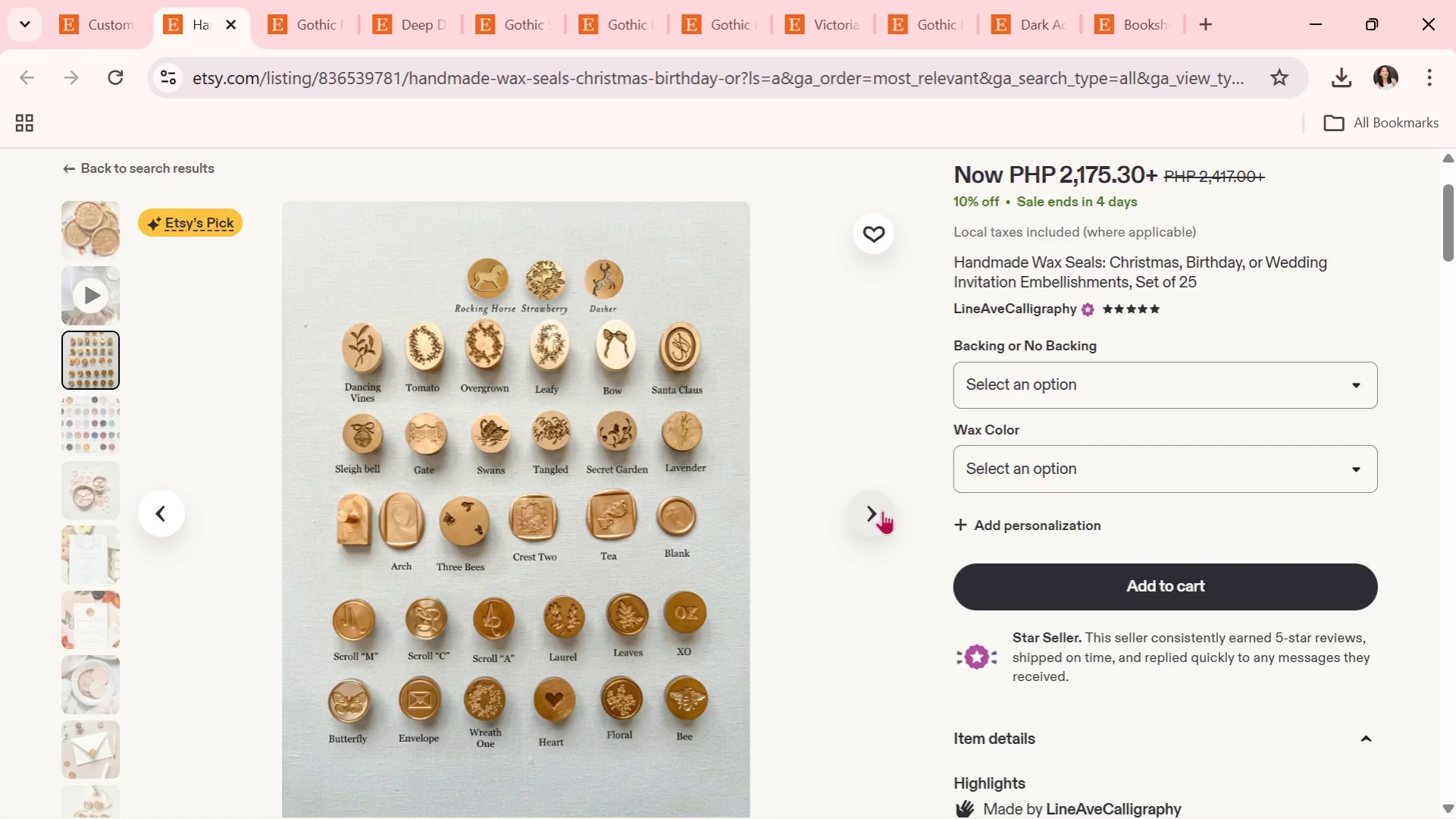 
left_click([882, 510])
 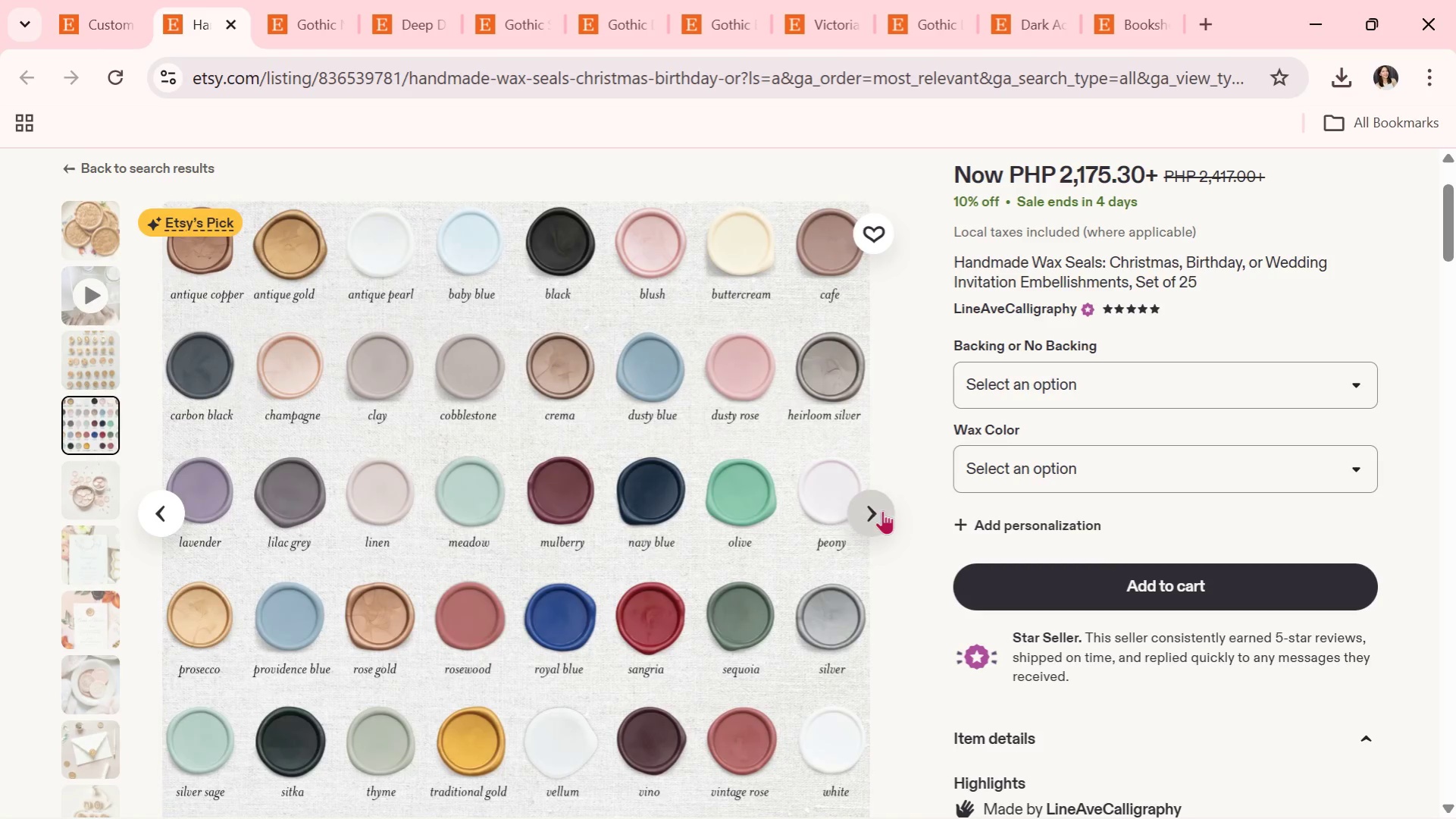 
left_click([882, 510])
 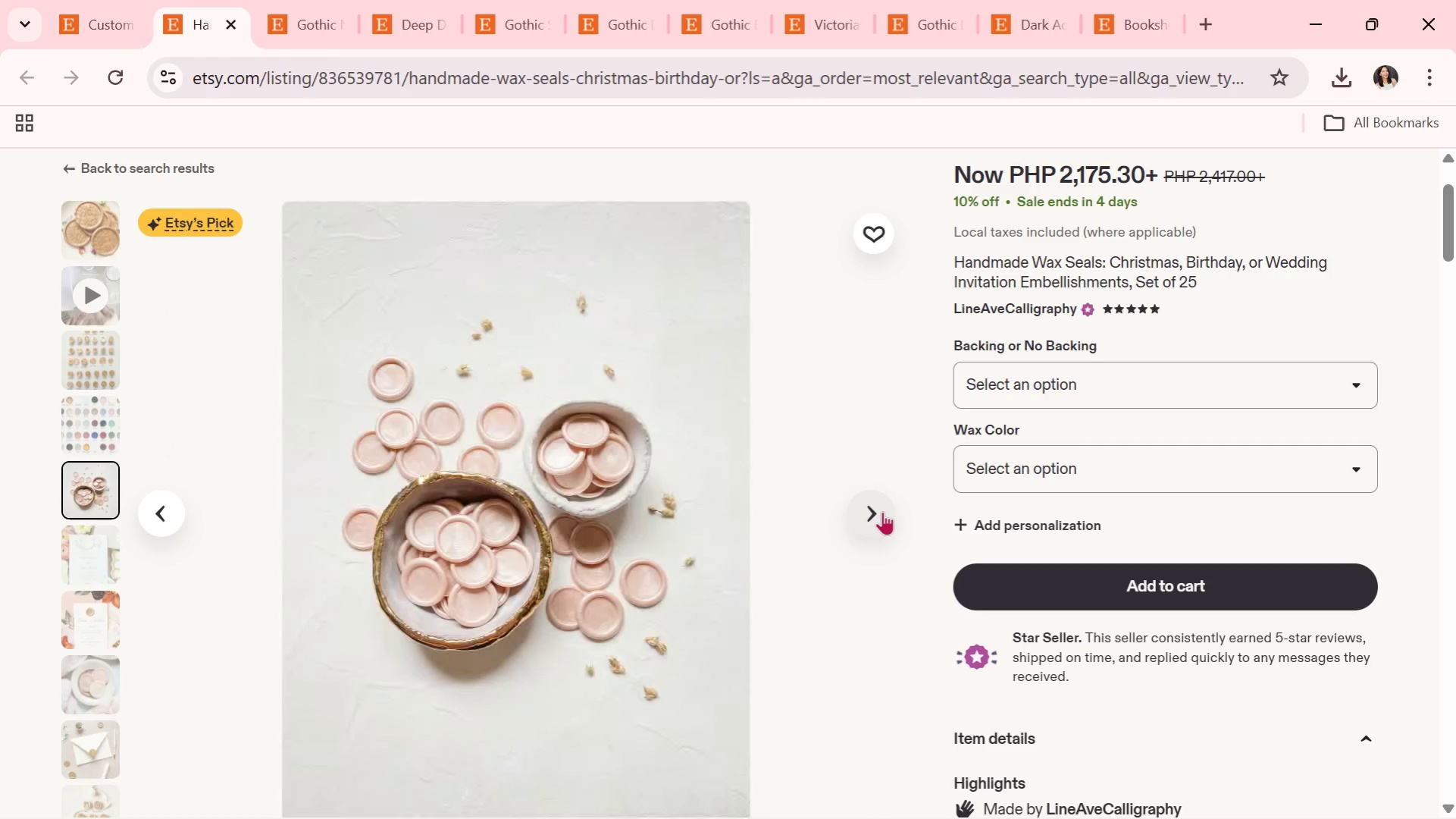 
wait(8.2)
 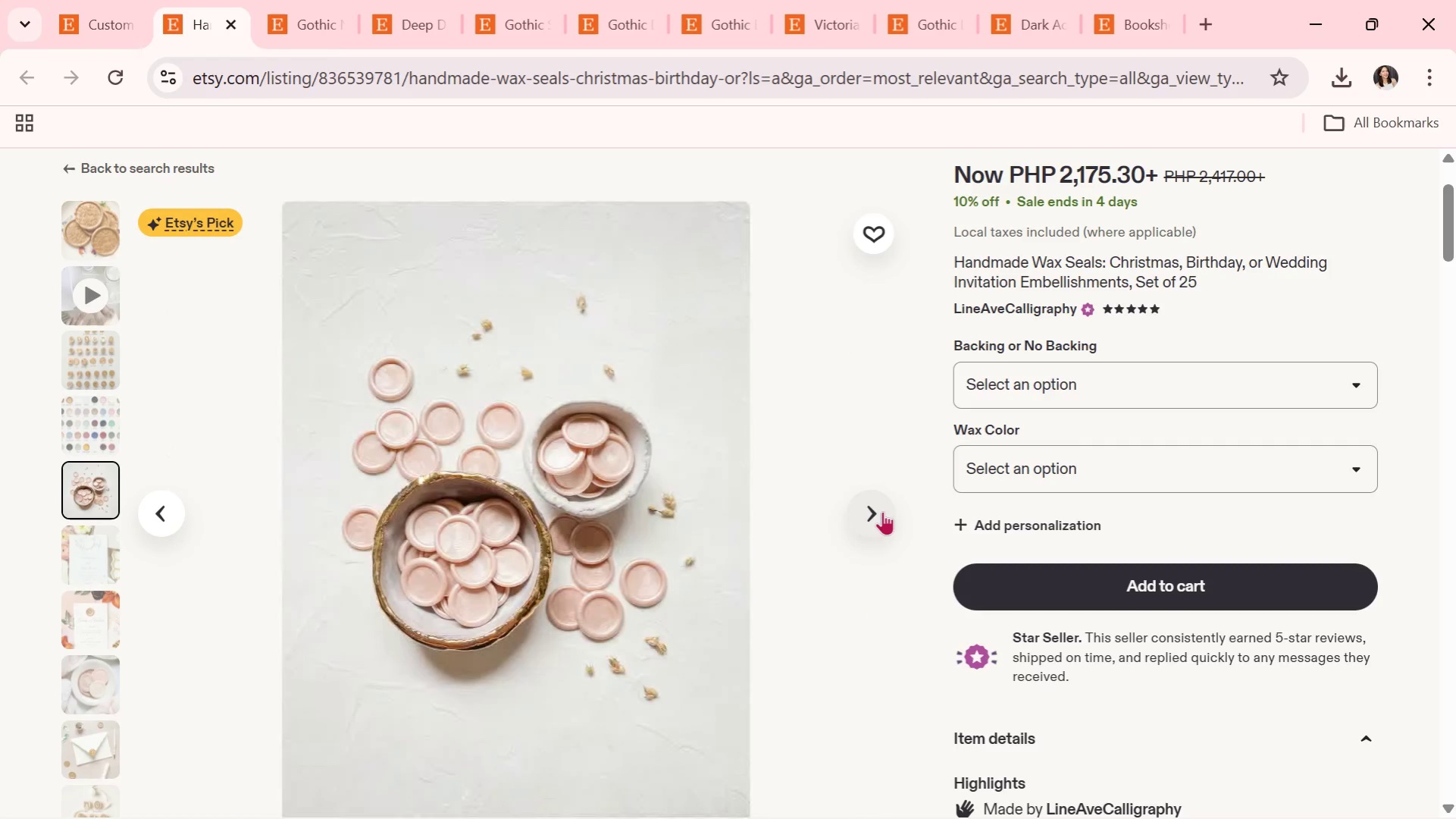 
left_click([857, 503])
 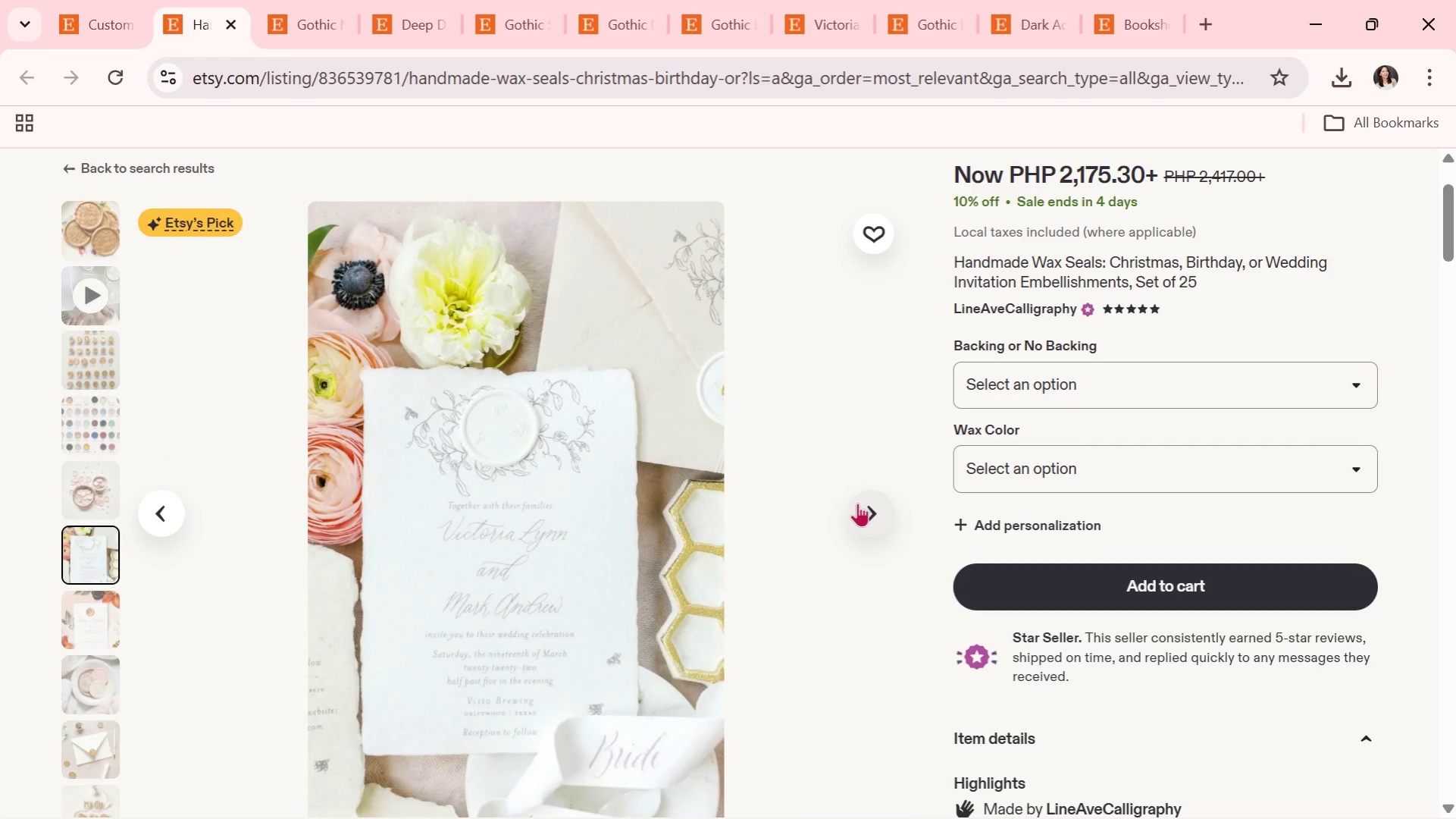 
wait(11.31)
 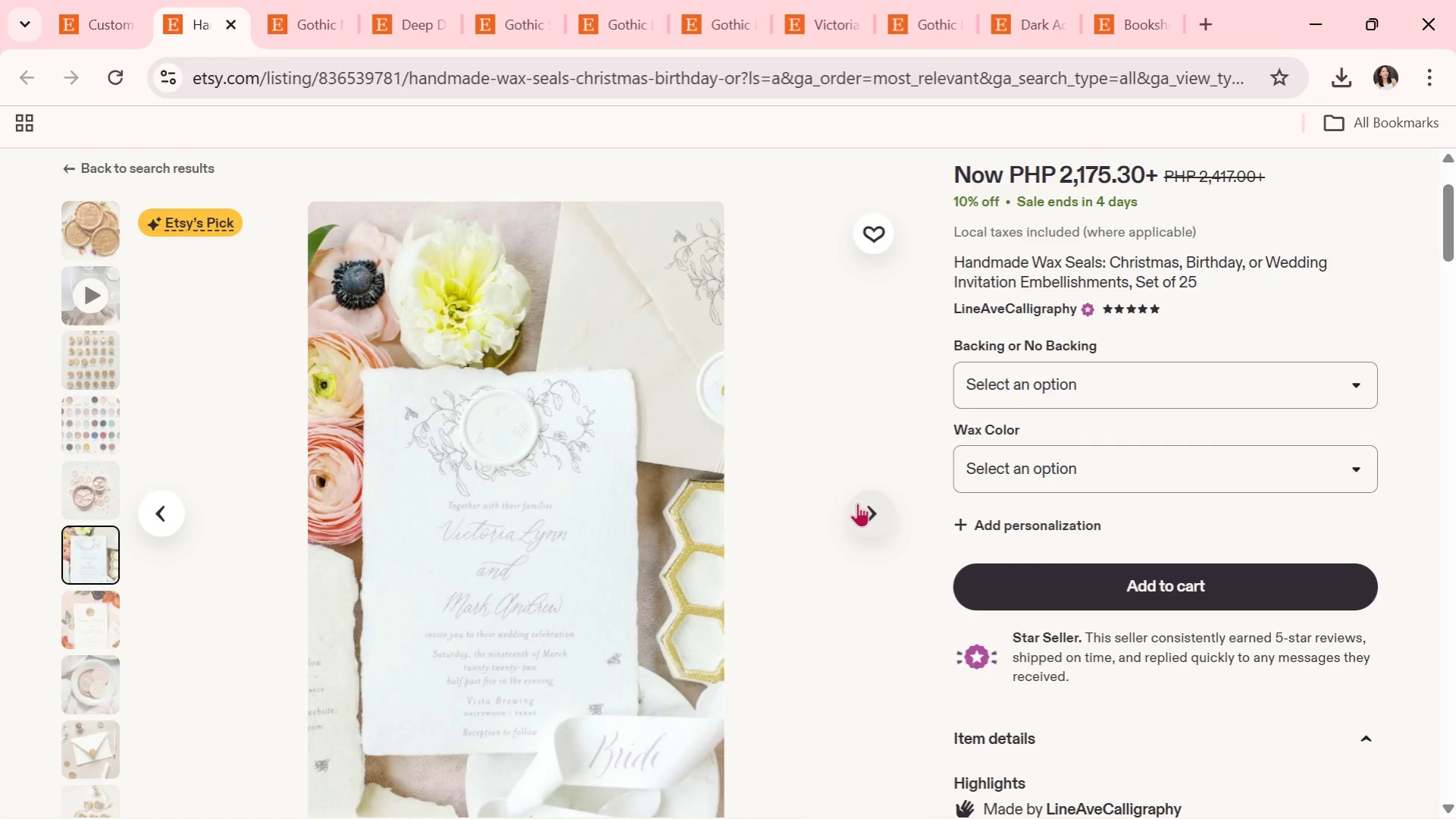 
left_click([857, 503])
 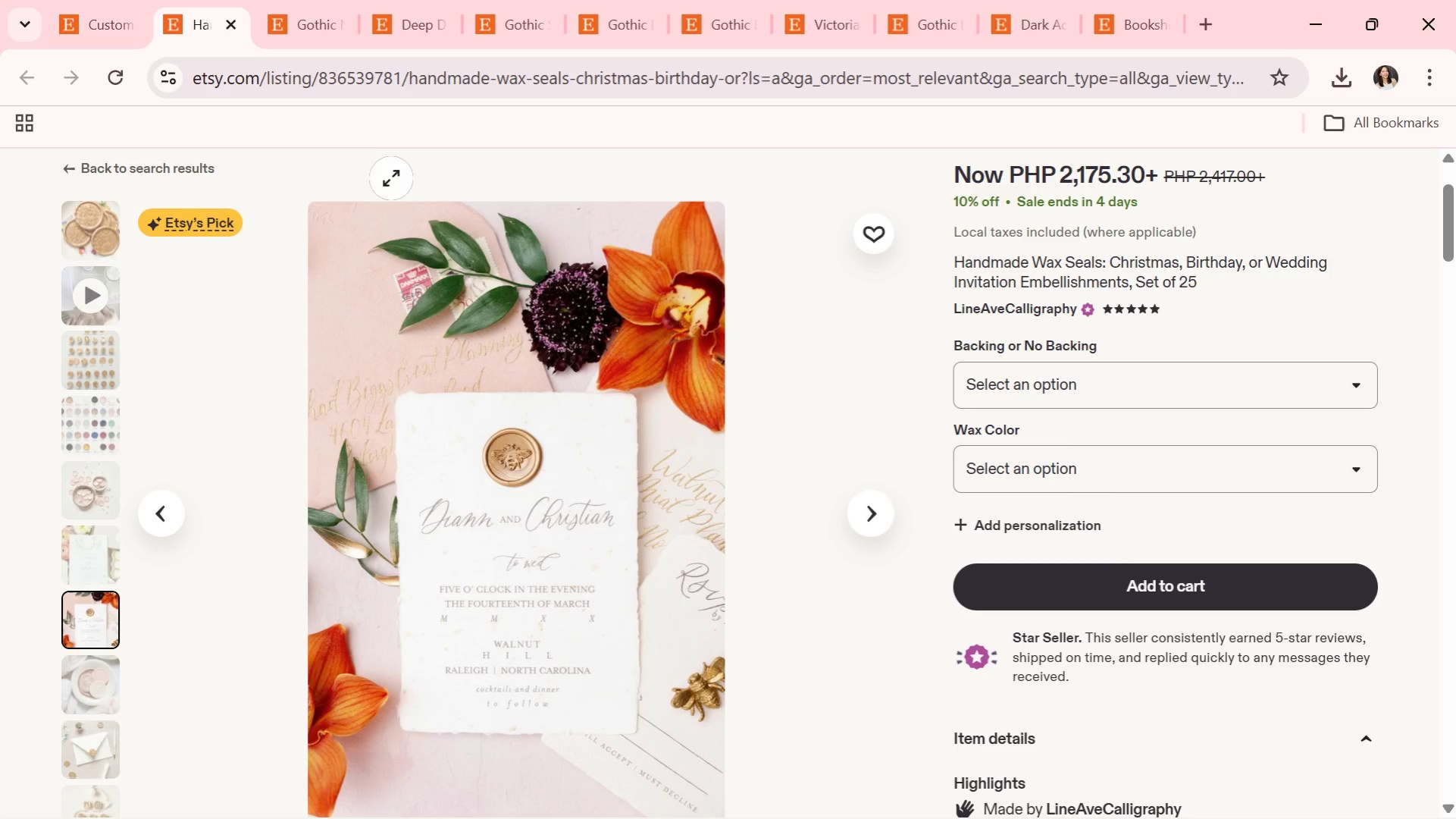 
left_click([237, 24])
 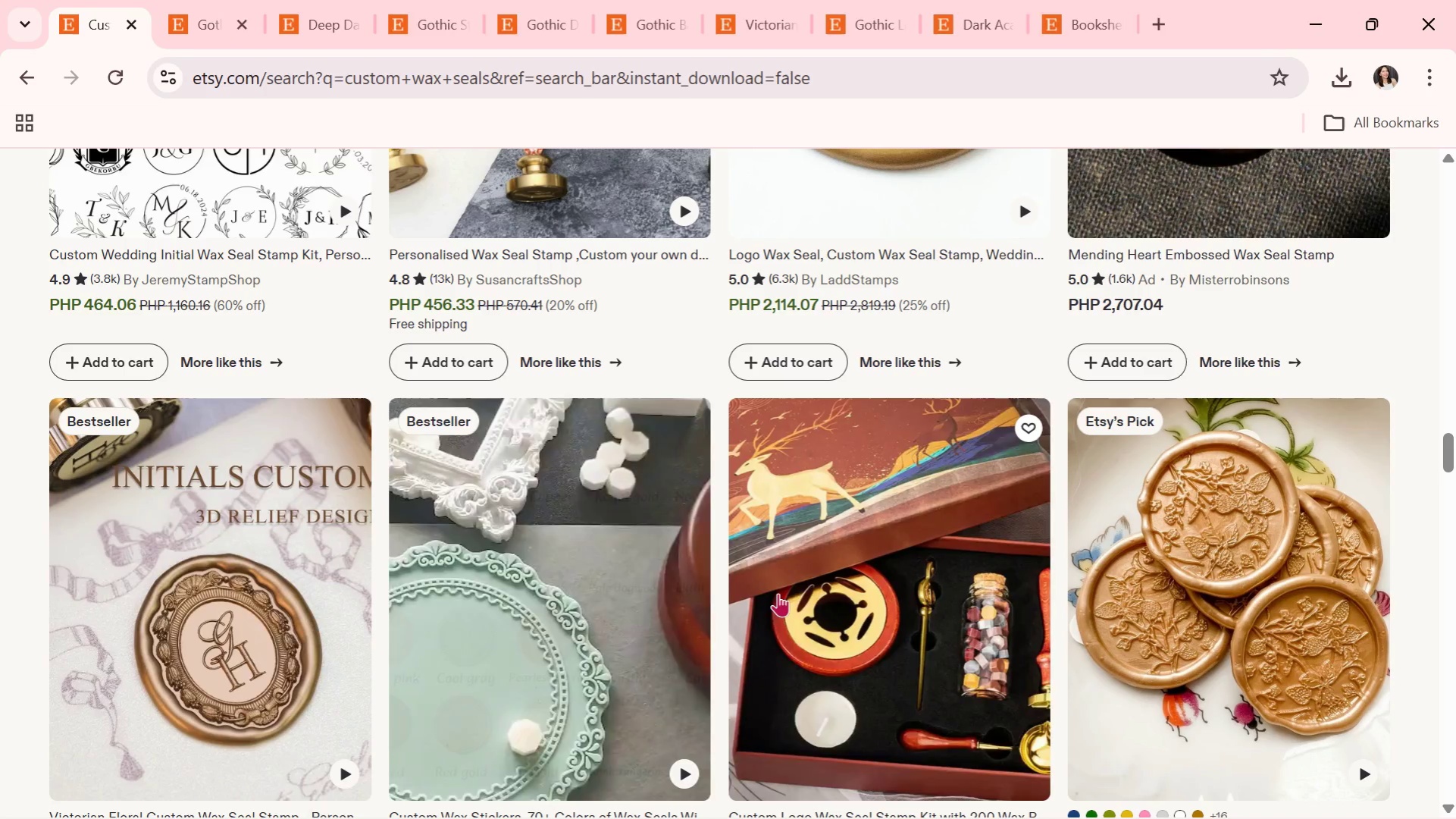 
wait(5.14)
 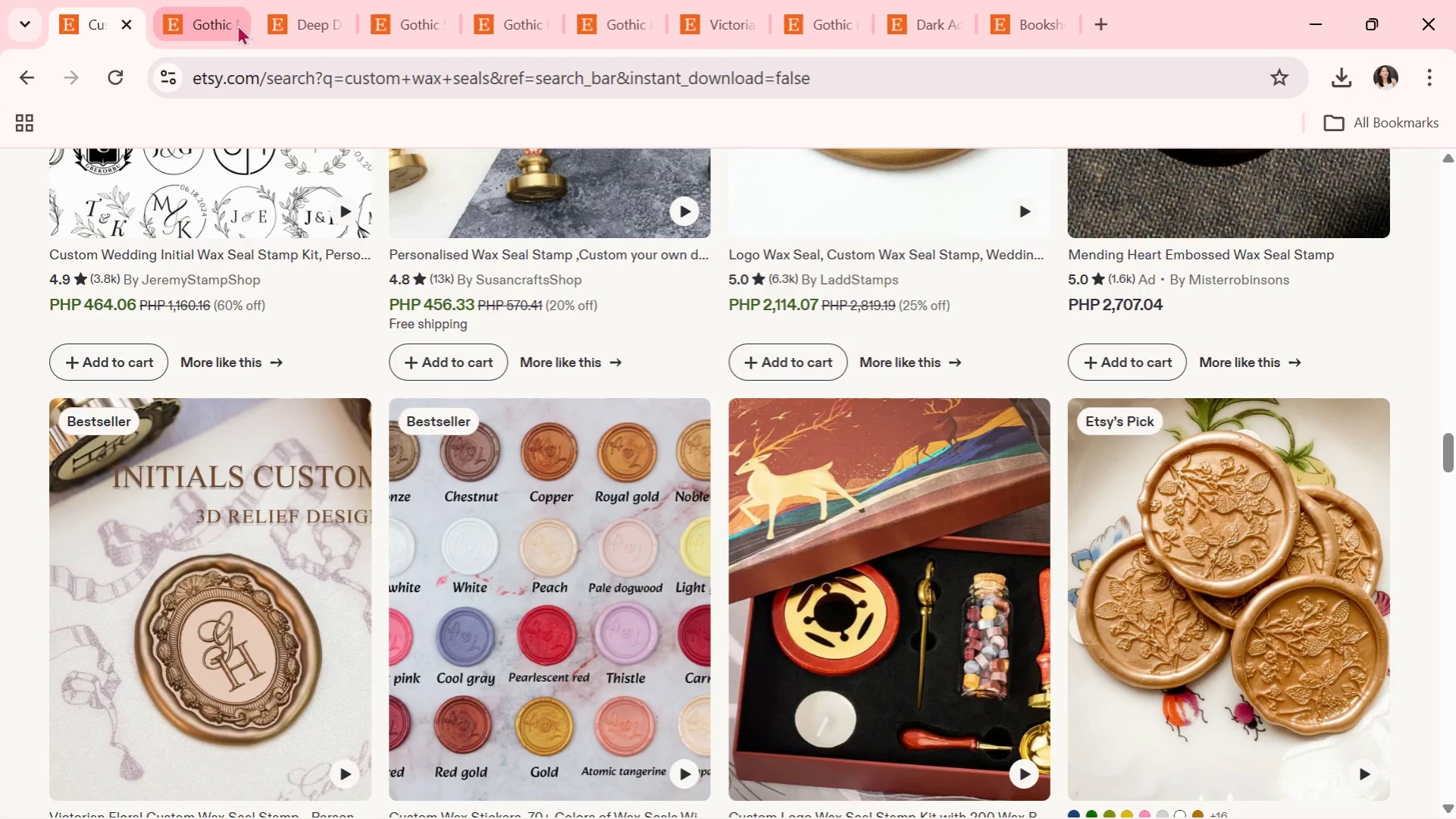 
scroll: coordinate [897, 629], scroll_direction: down, amount: 13.0
 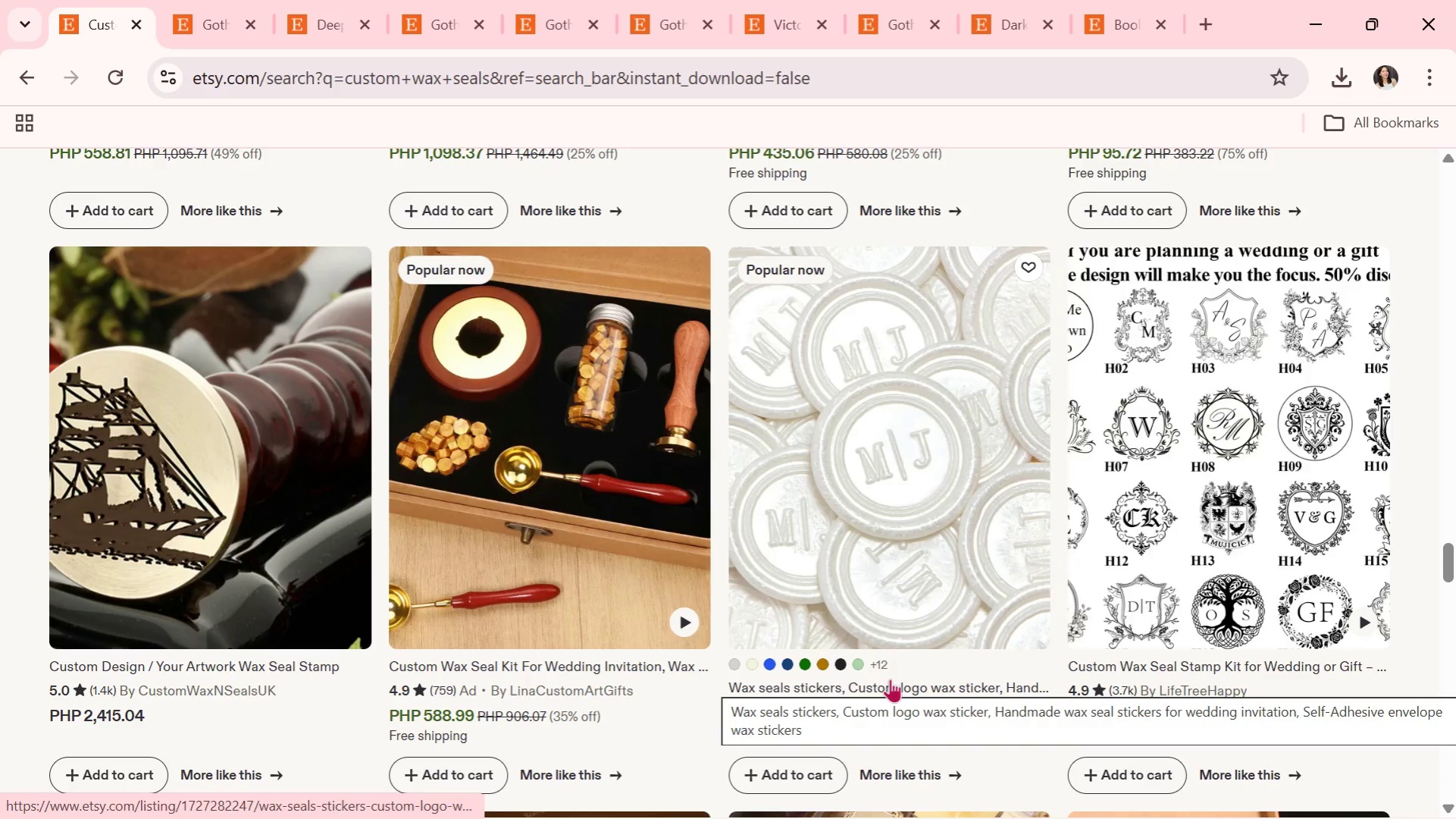 
scroll: coordinate [890, 679], scroll_direction: down, amount: 1.0
 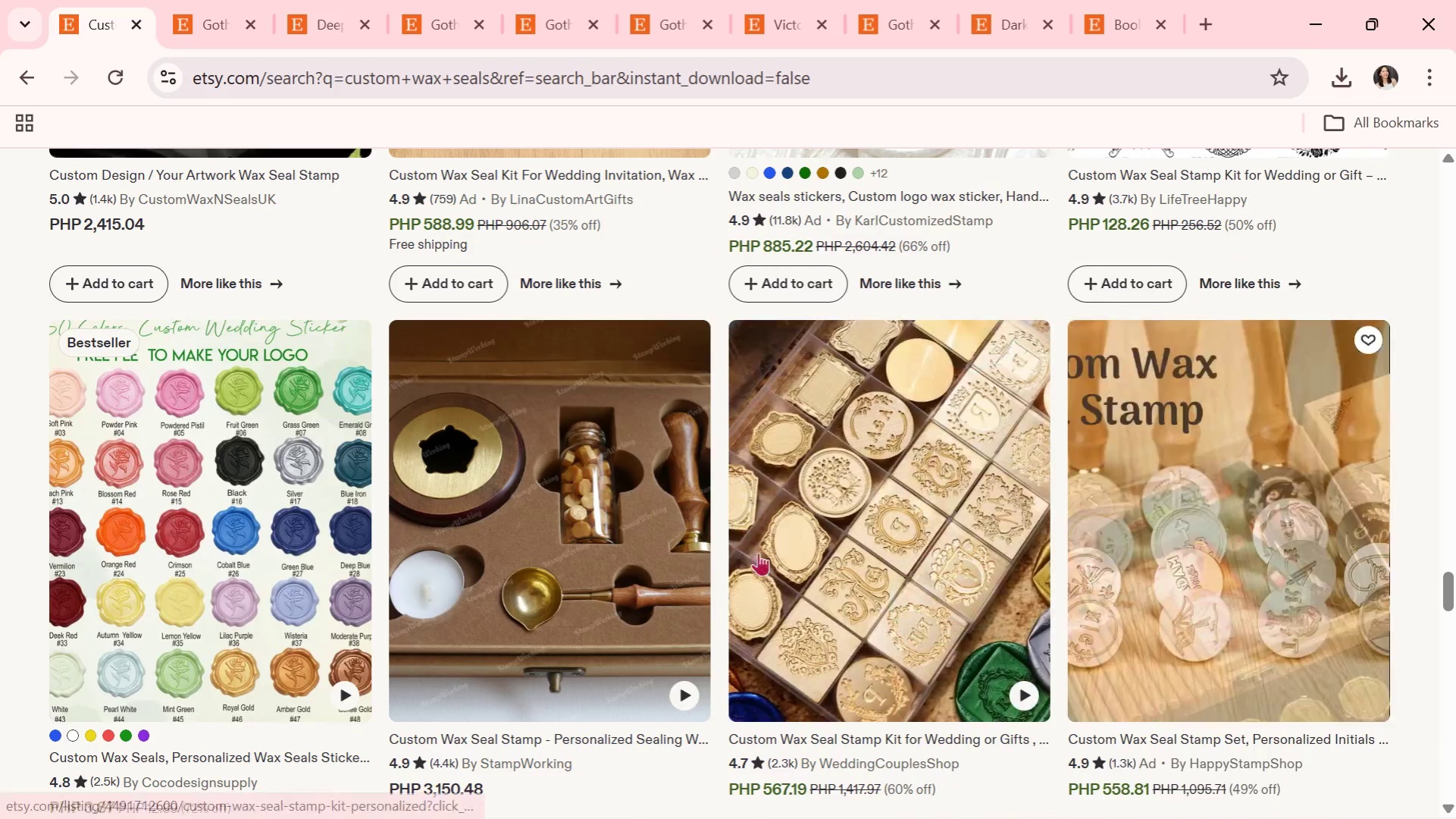 
left_click([834, 551])
 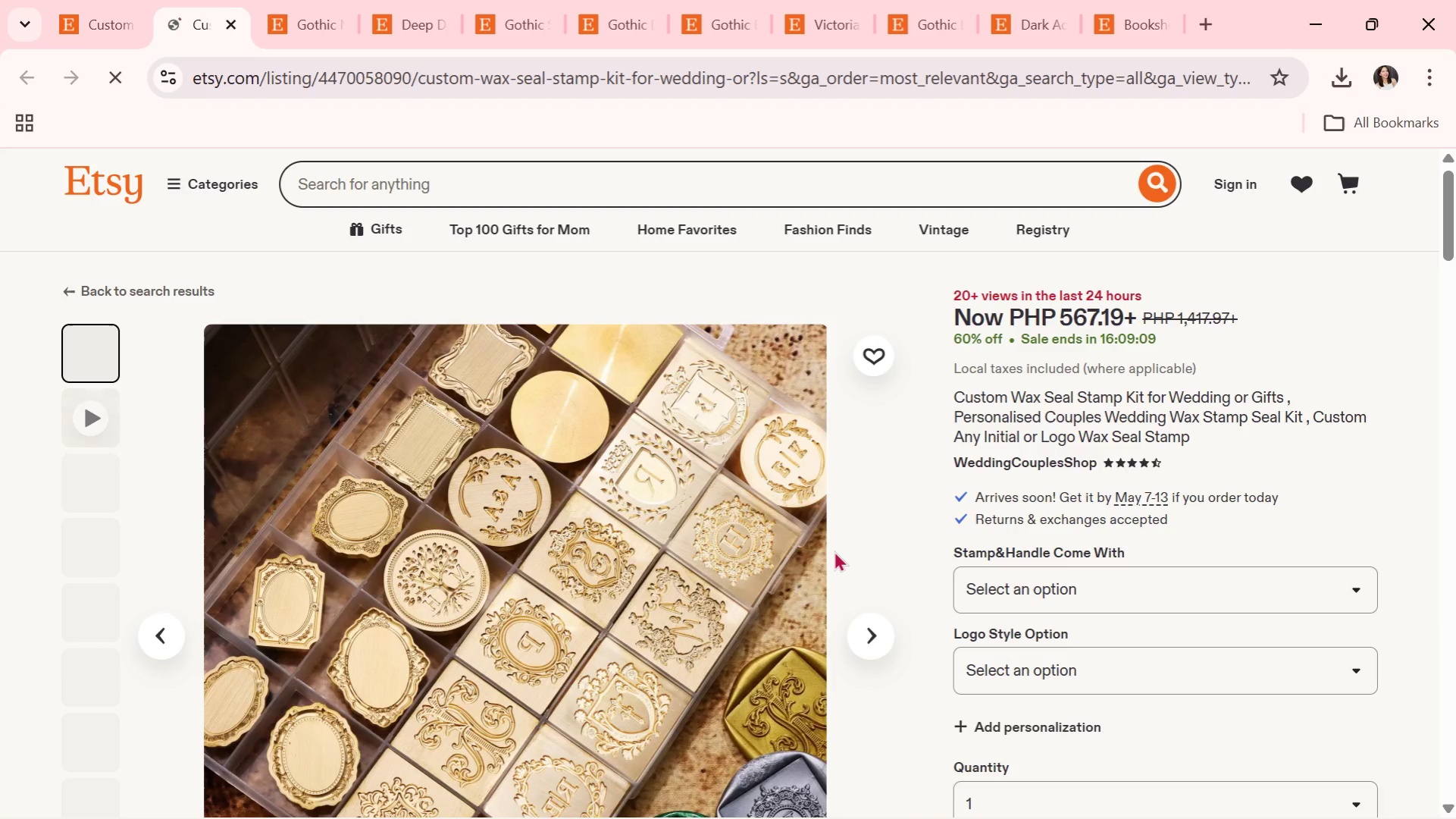 
scroll: coordinate [837, 556], scroll_direction: down, amount: 1.0
 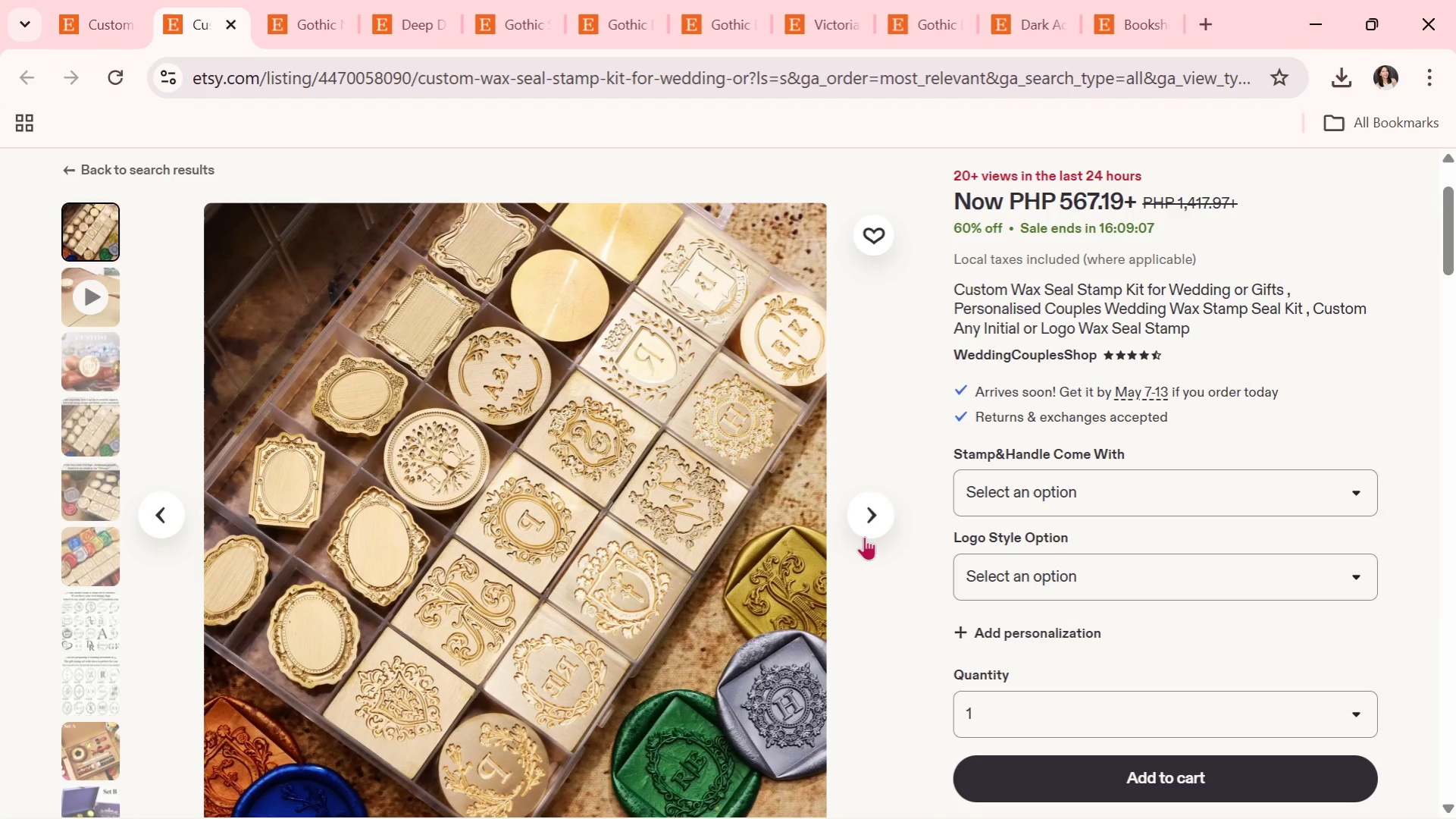 
left_click([865, 535])
 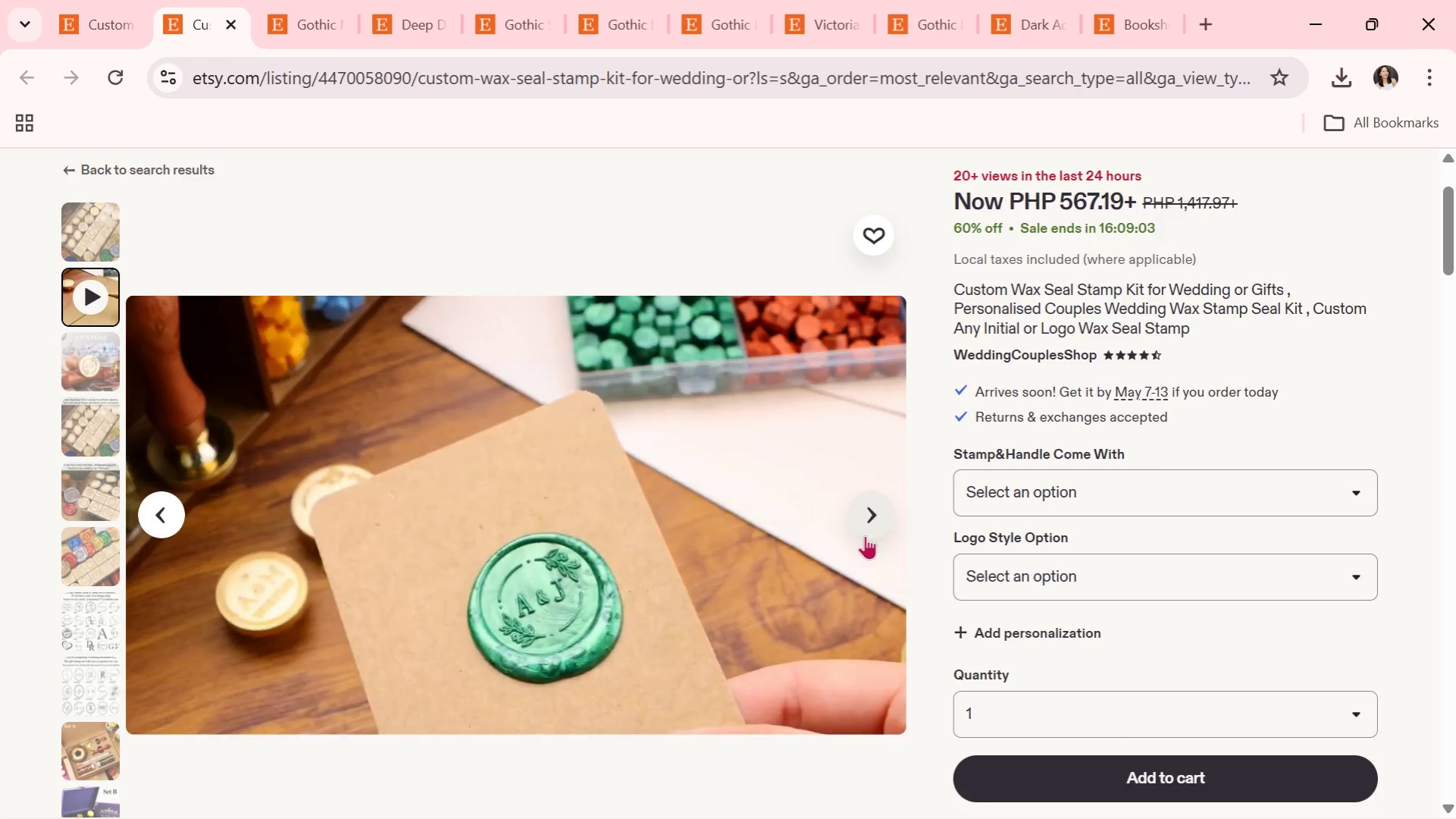 
wait(6.16)
 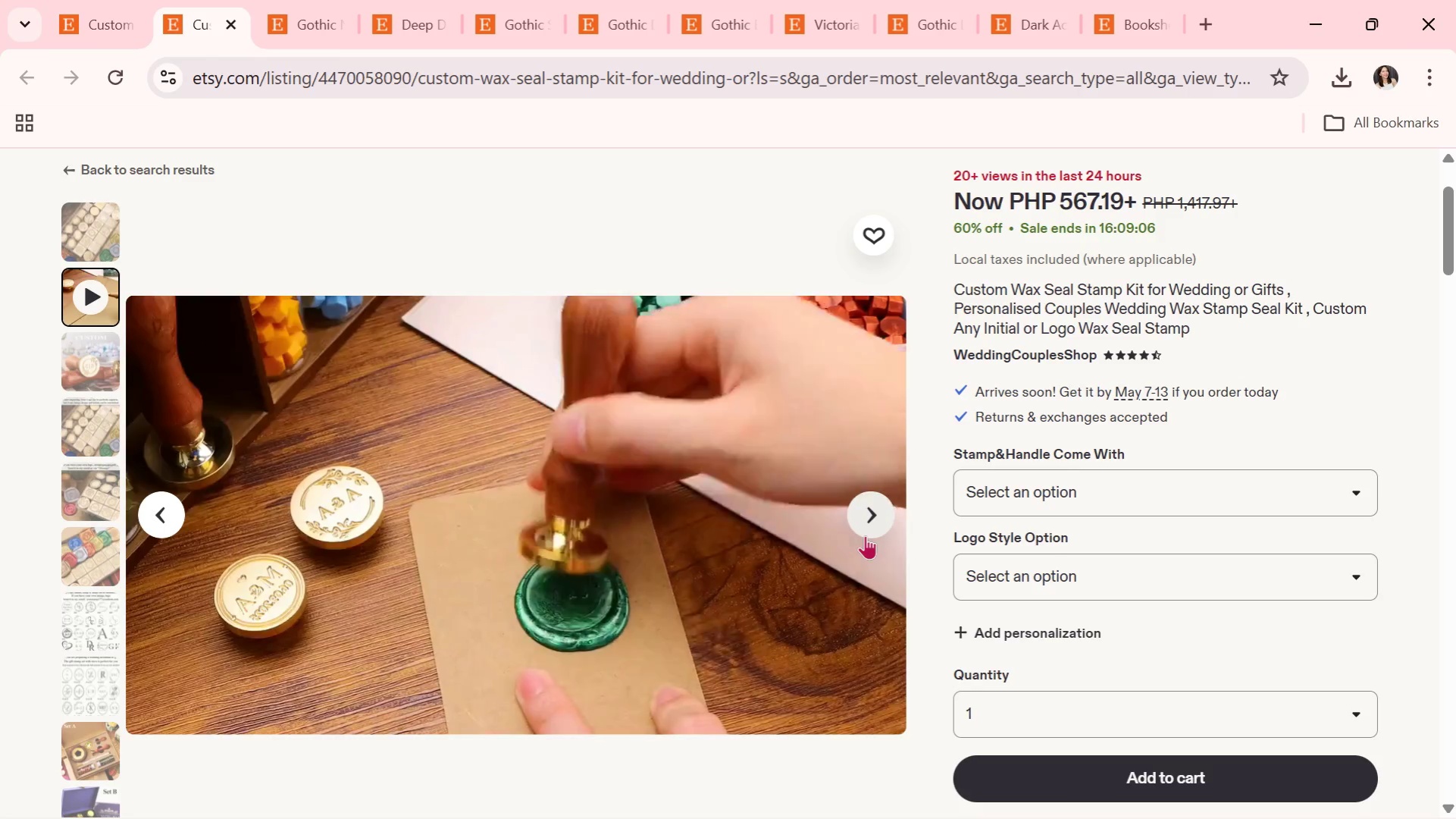 
left_click([865, 535])
 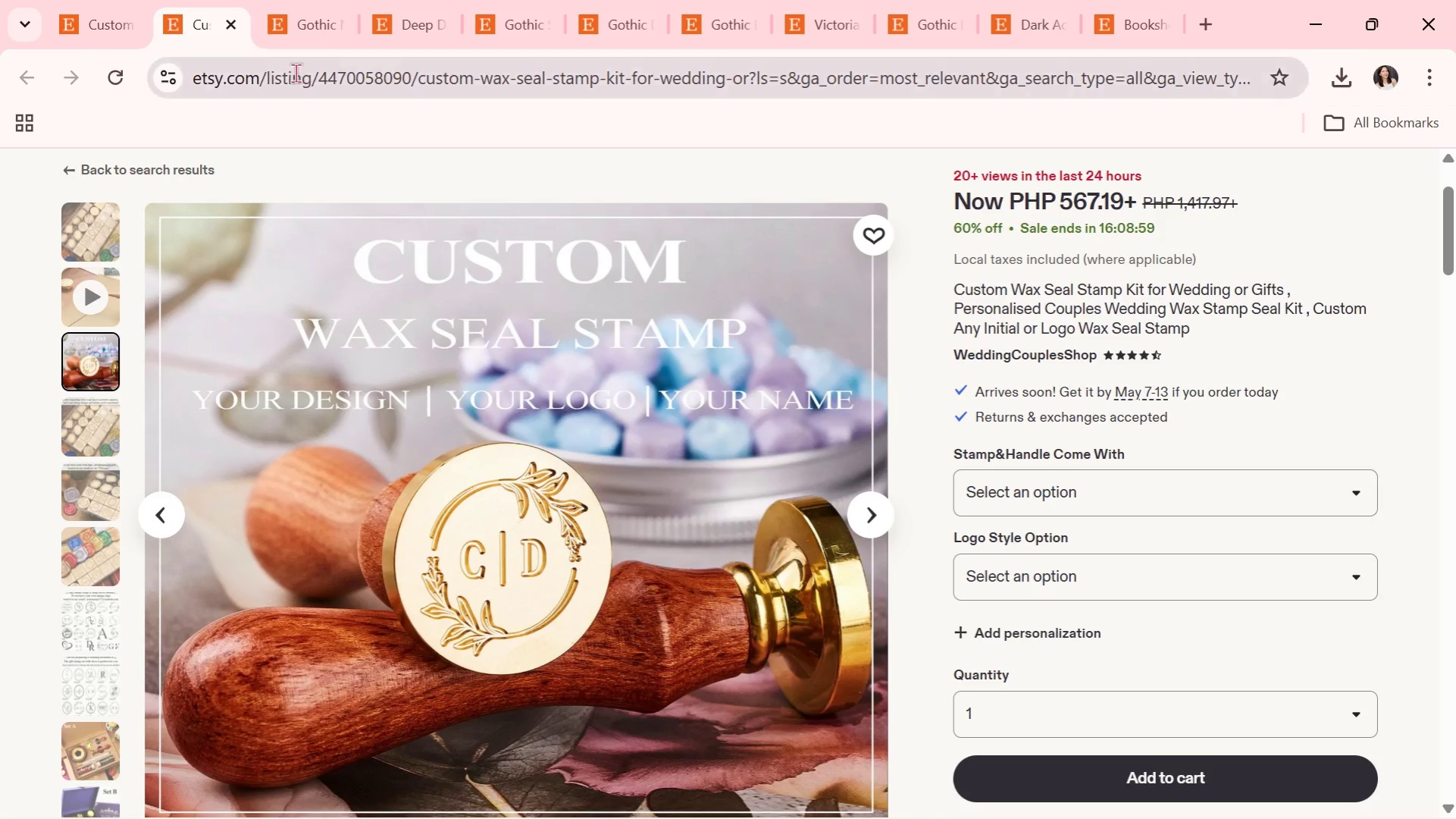 
left_click([231, 18])
 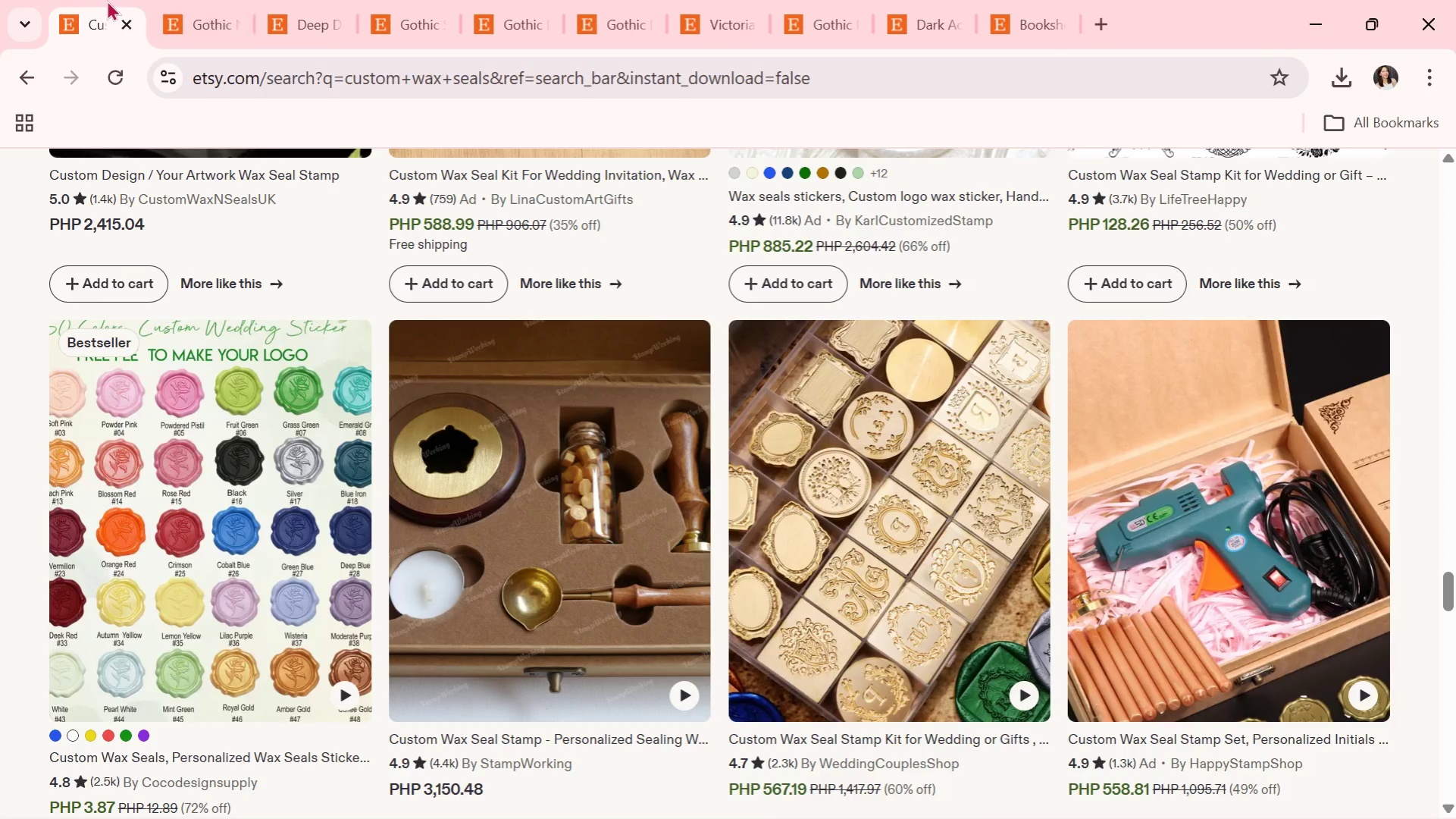 
left_click([233, 0])
 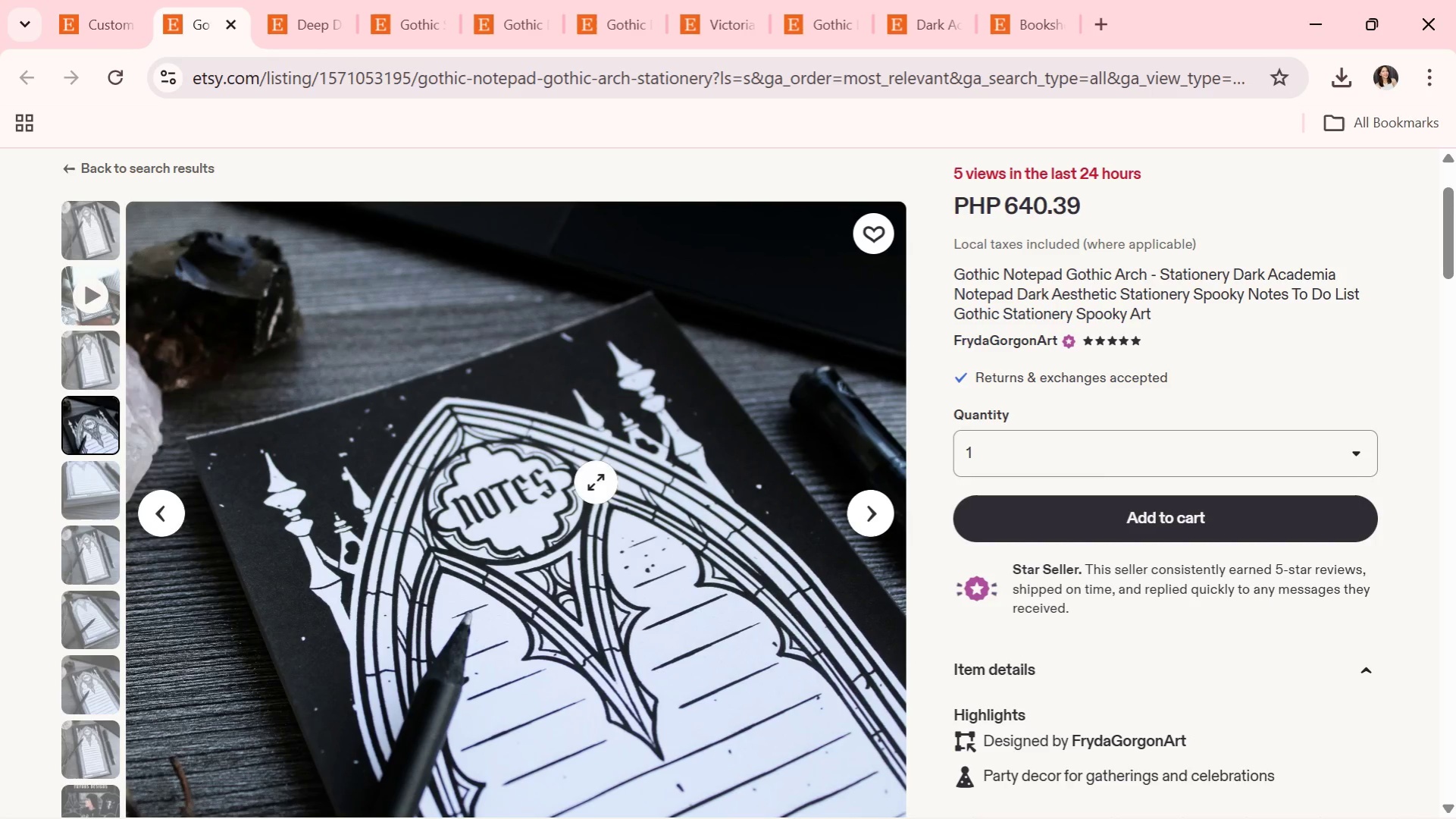 
scroll: coordinate [611, 535], scroll_direction: down, amount: 2.0
 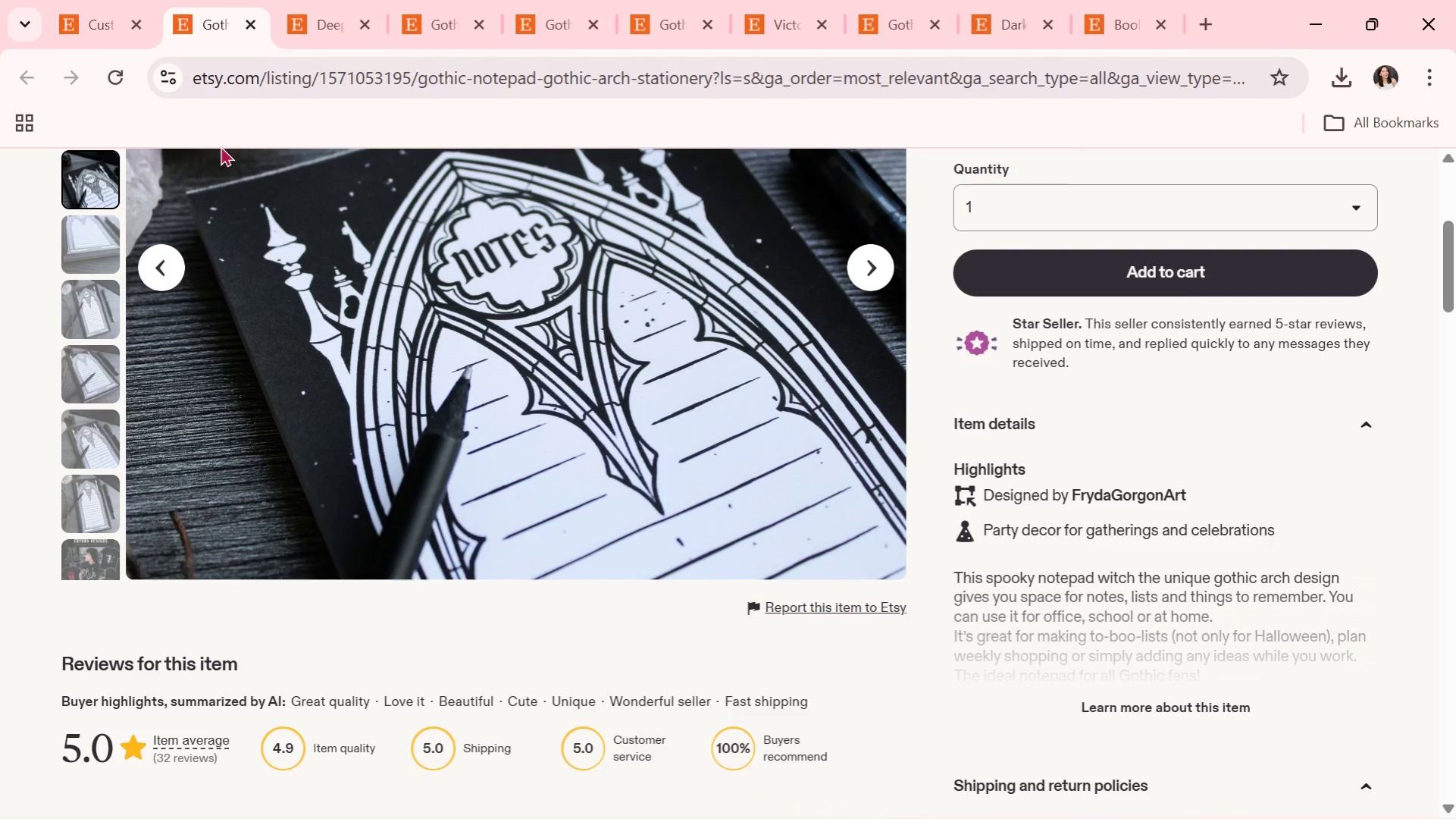 
left_click([77, 0])
 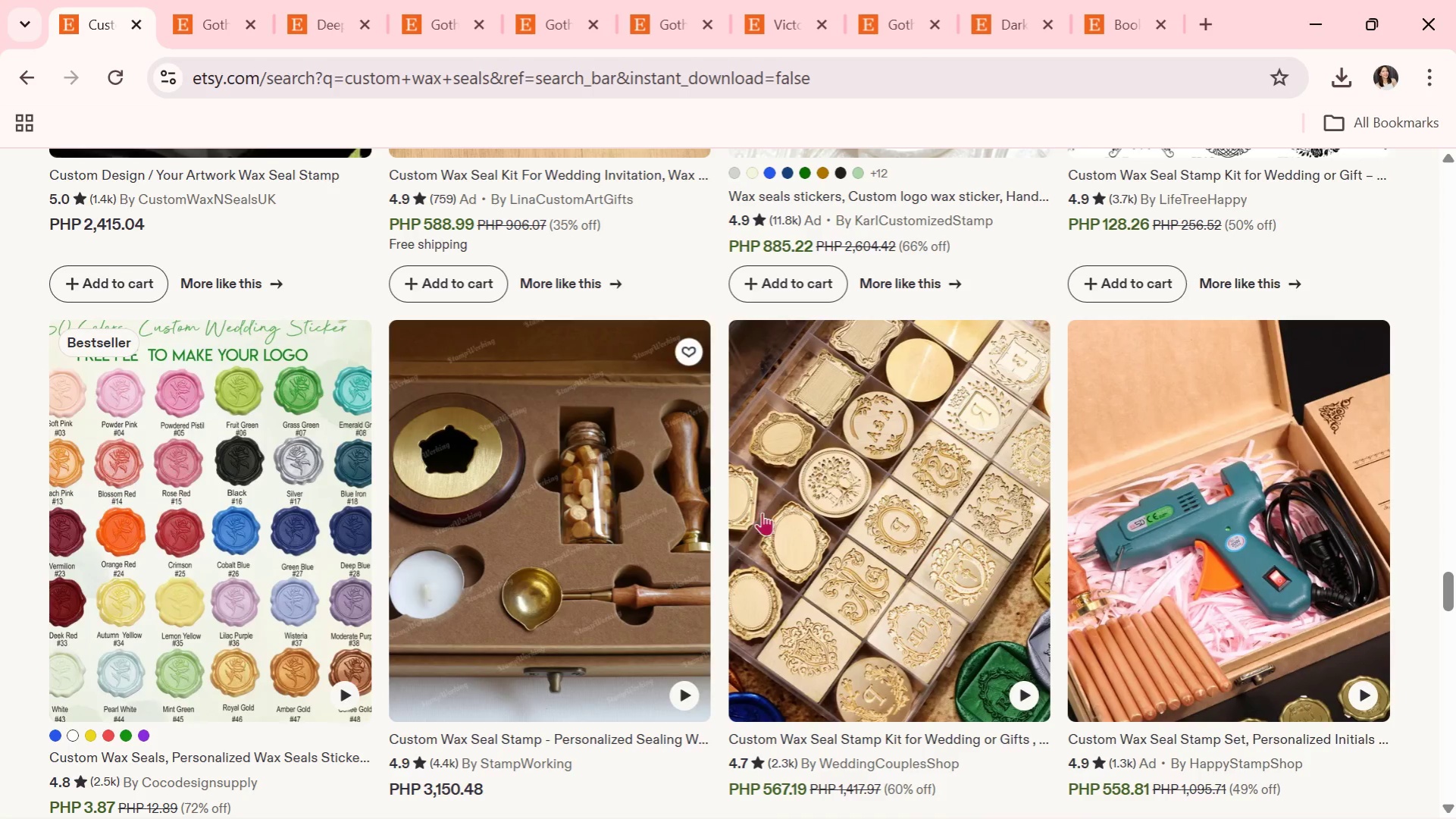 
scroll: coordinate [805, 592], scroll_direction: down, amount: 5.0
 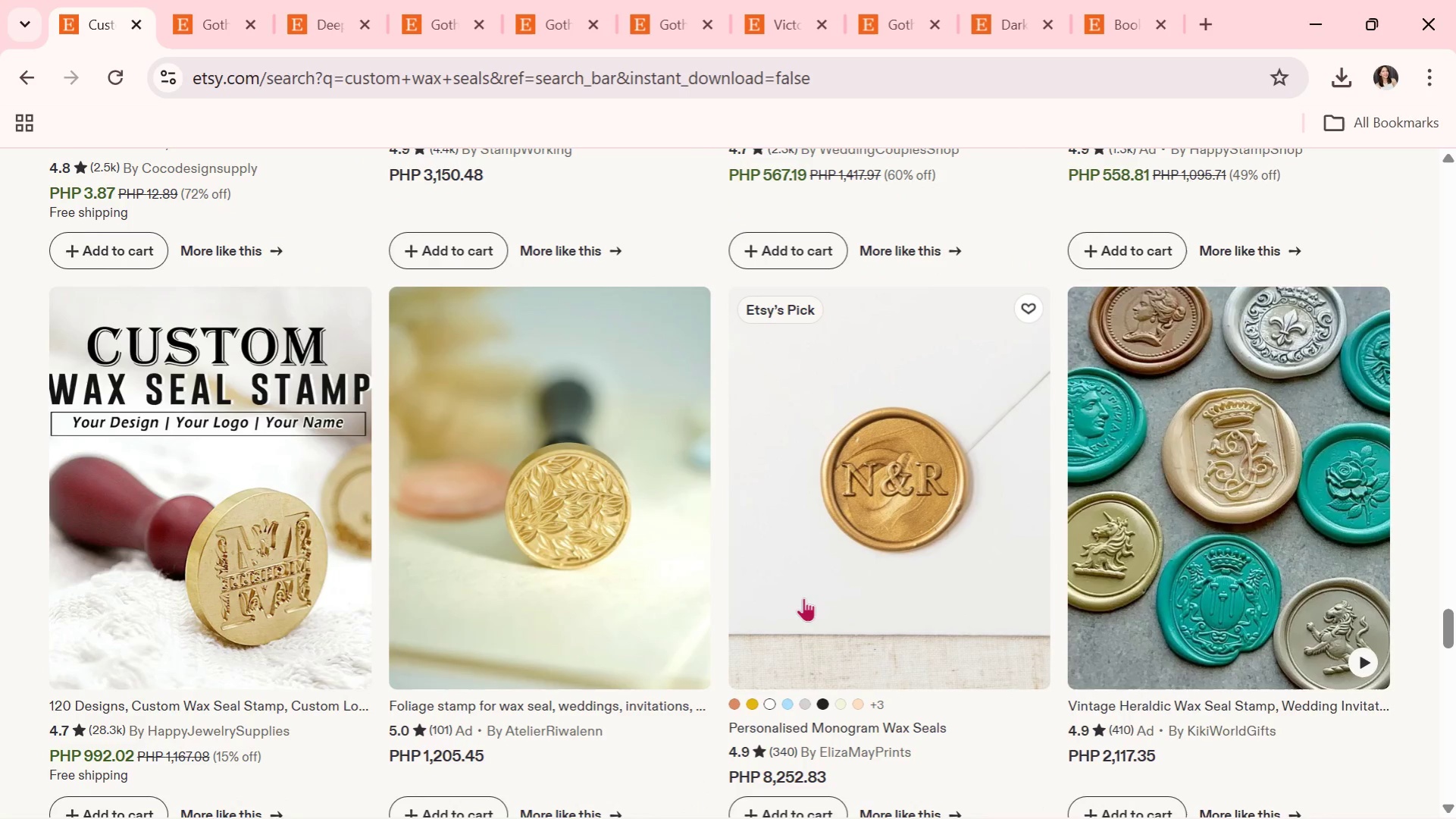 
scroll: coordinate [836, 600], scroll_direction: up, amount: 76.0
 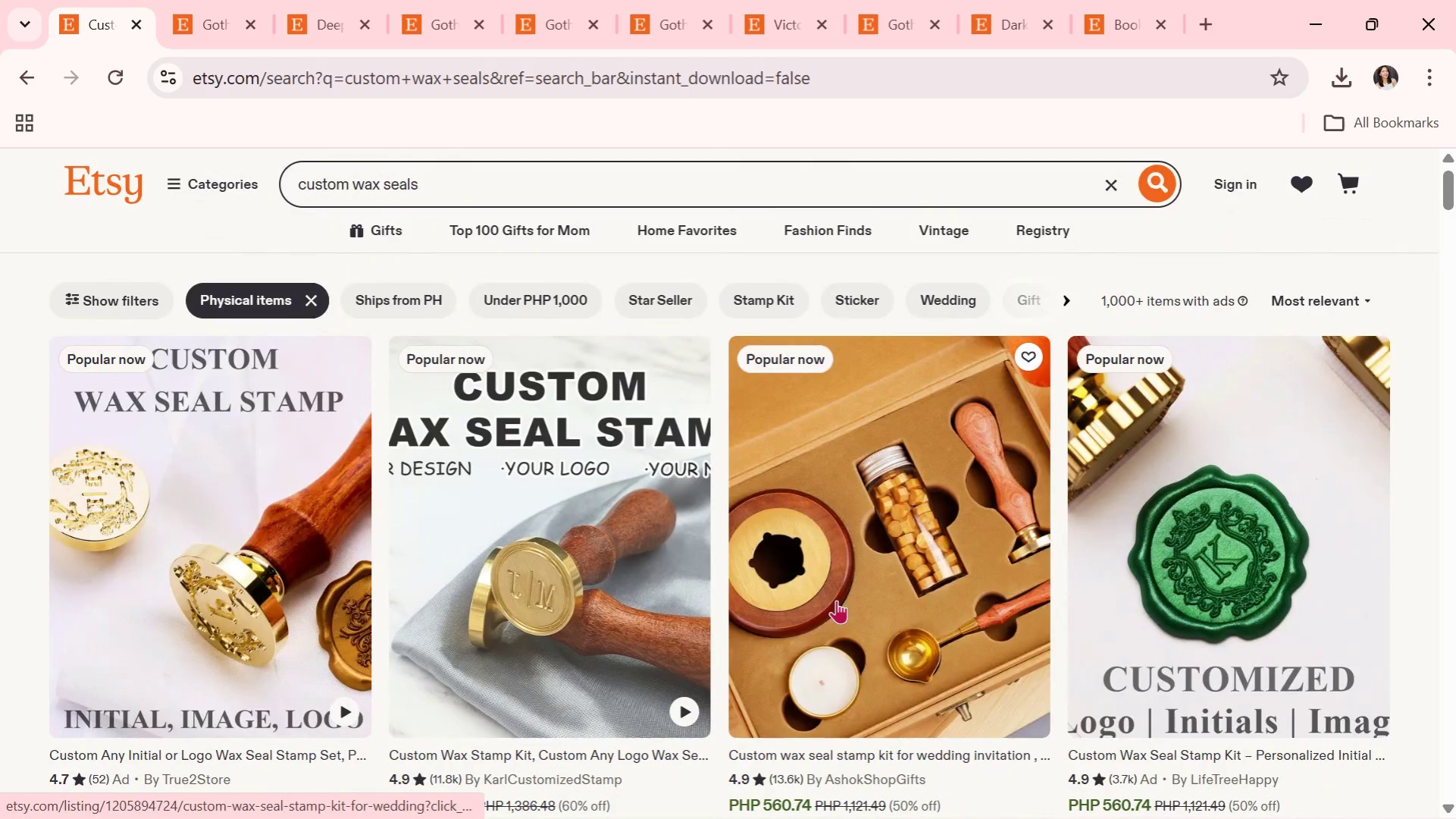 
key(Alt+AltLeft)
 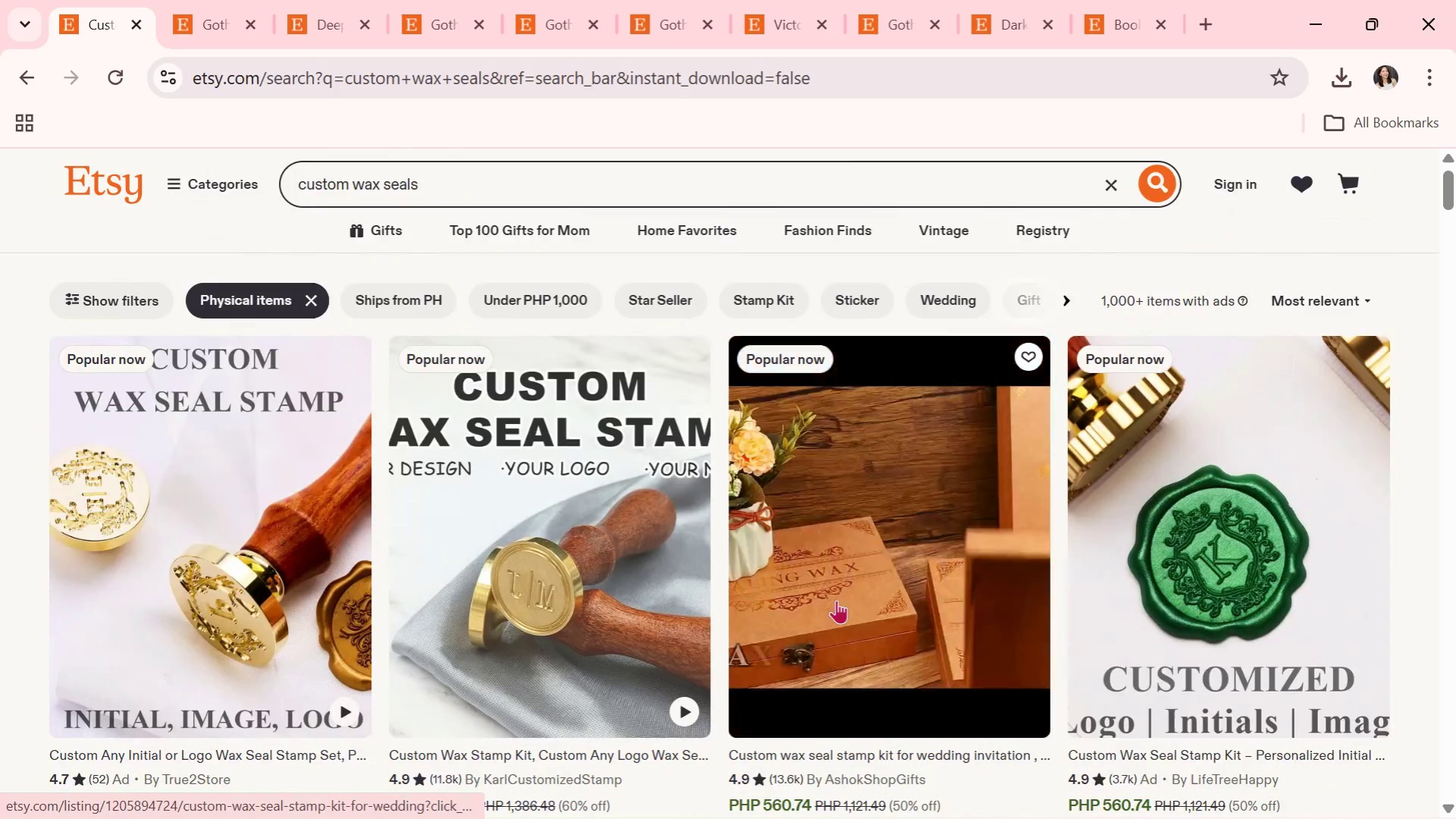 
key(Alt+Tab)